 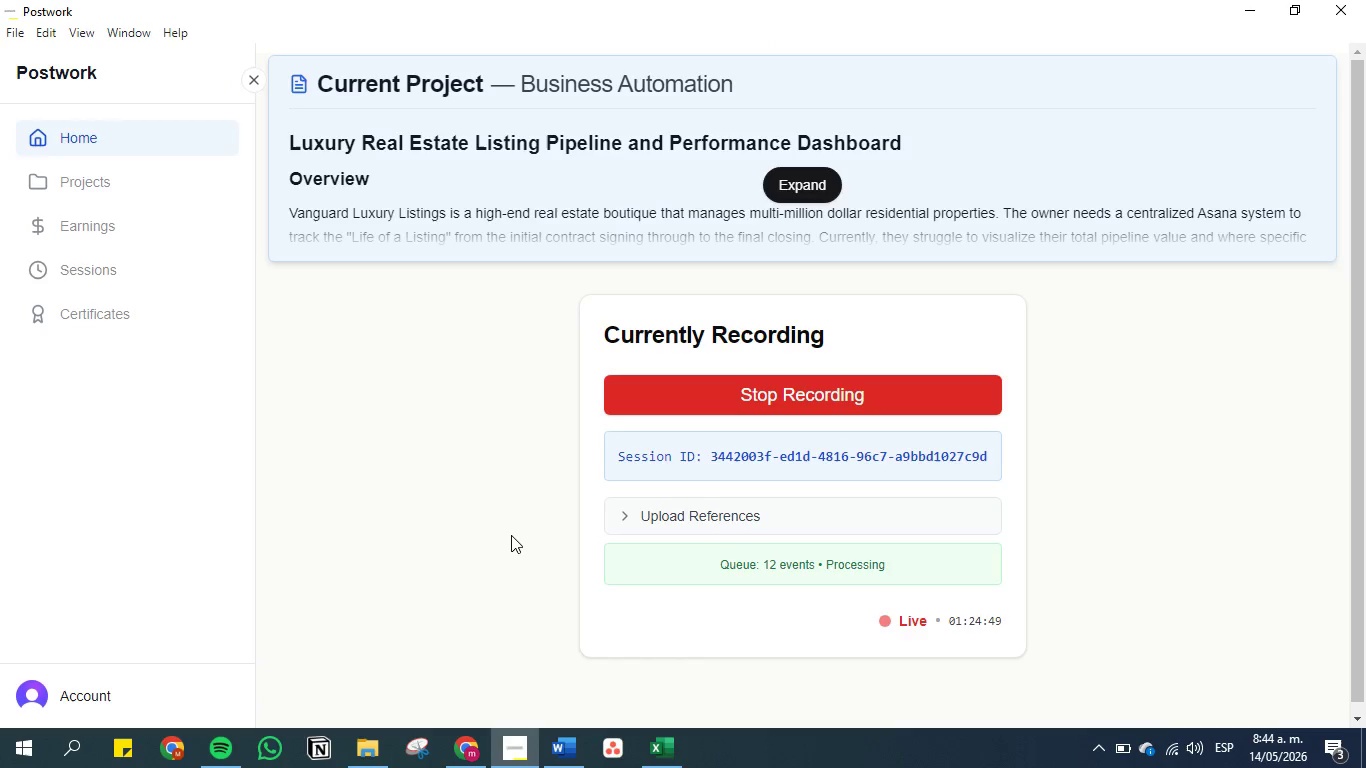 
left_click([369, 448])
 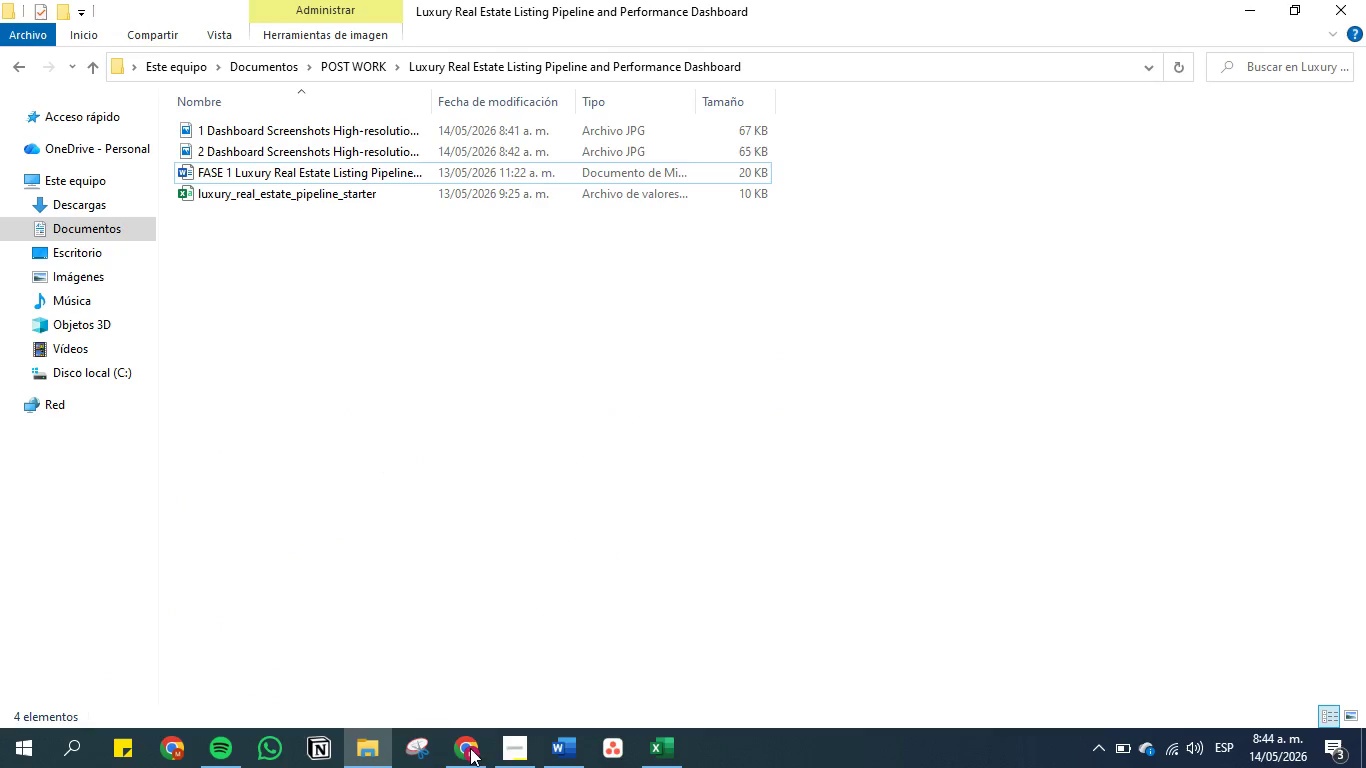 
left_click([483, 767])
 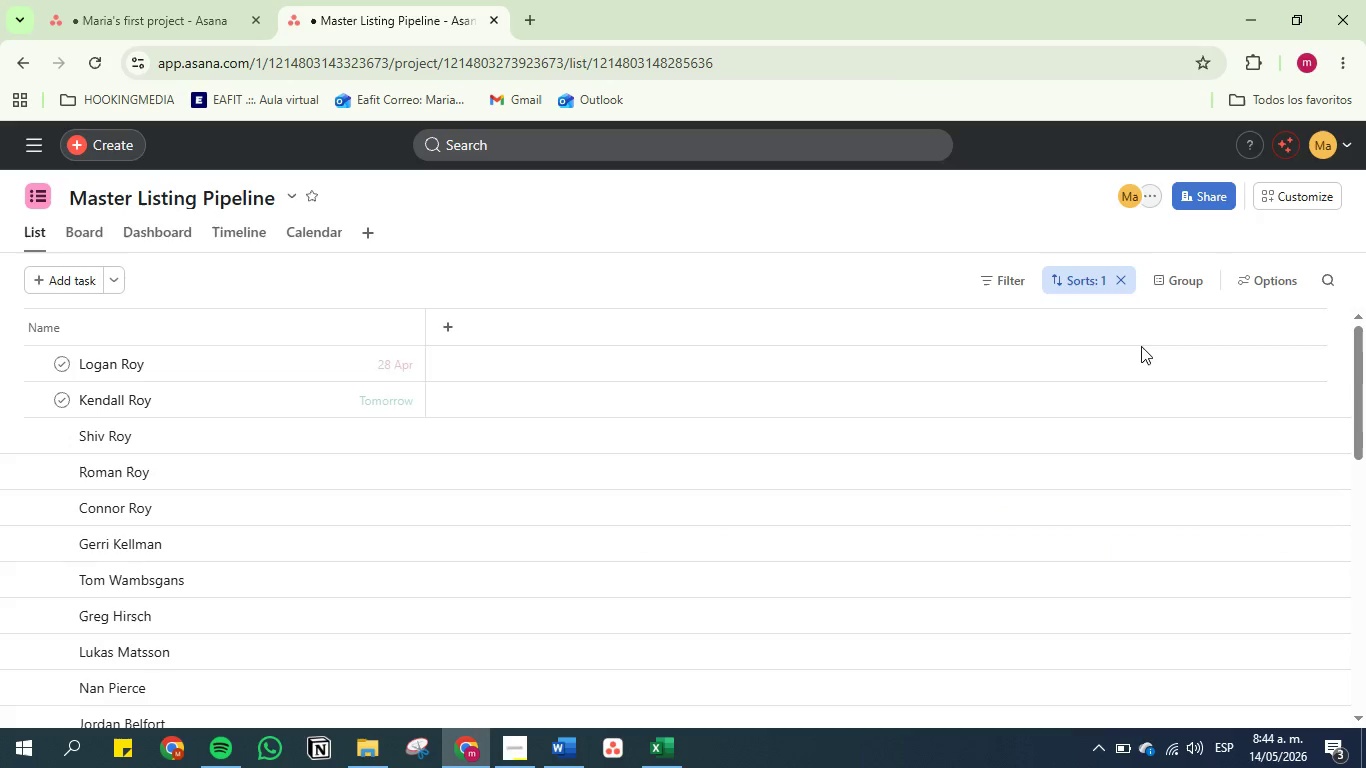 
wait(5.81)
 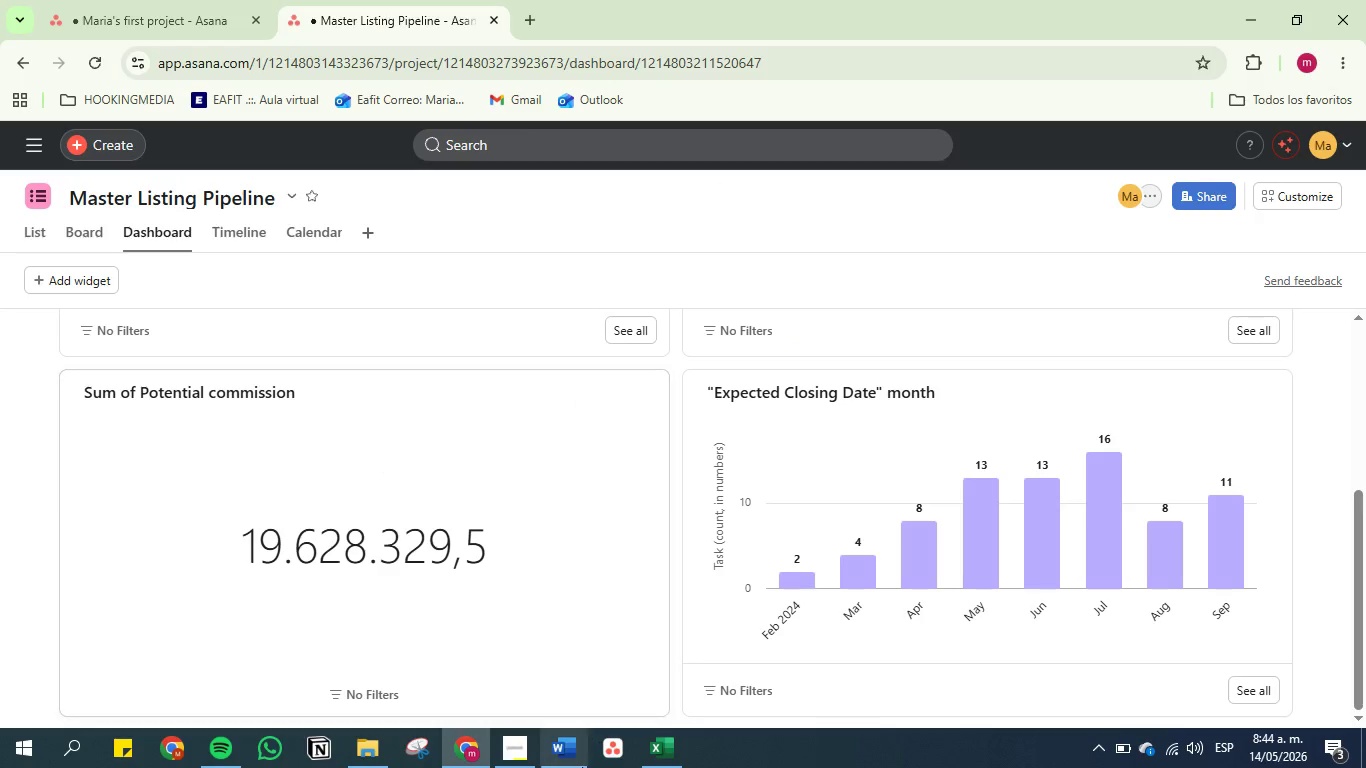 
left_click([1307, 197])
 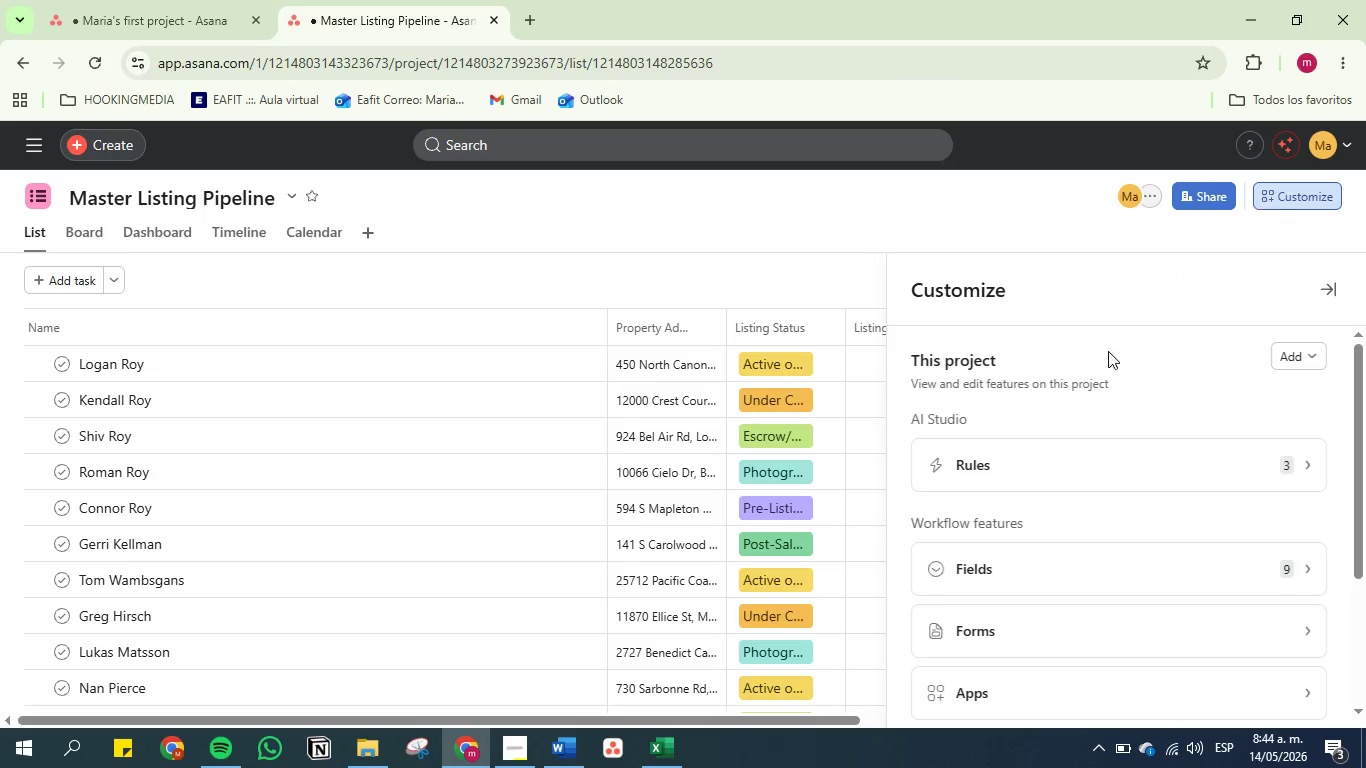 
mouse_move([1110, 444])
 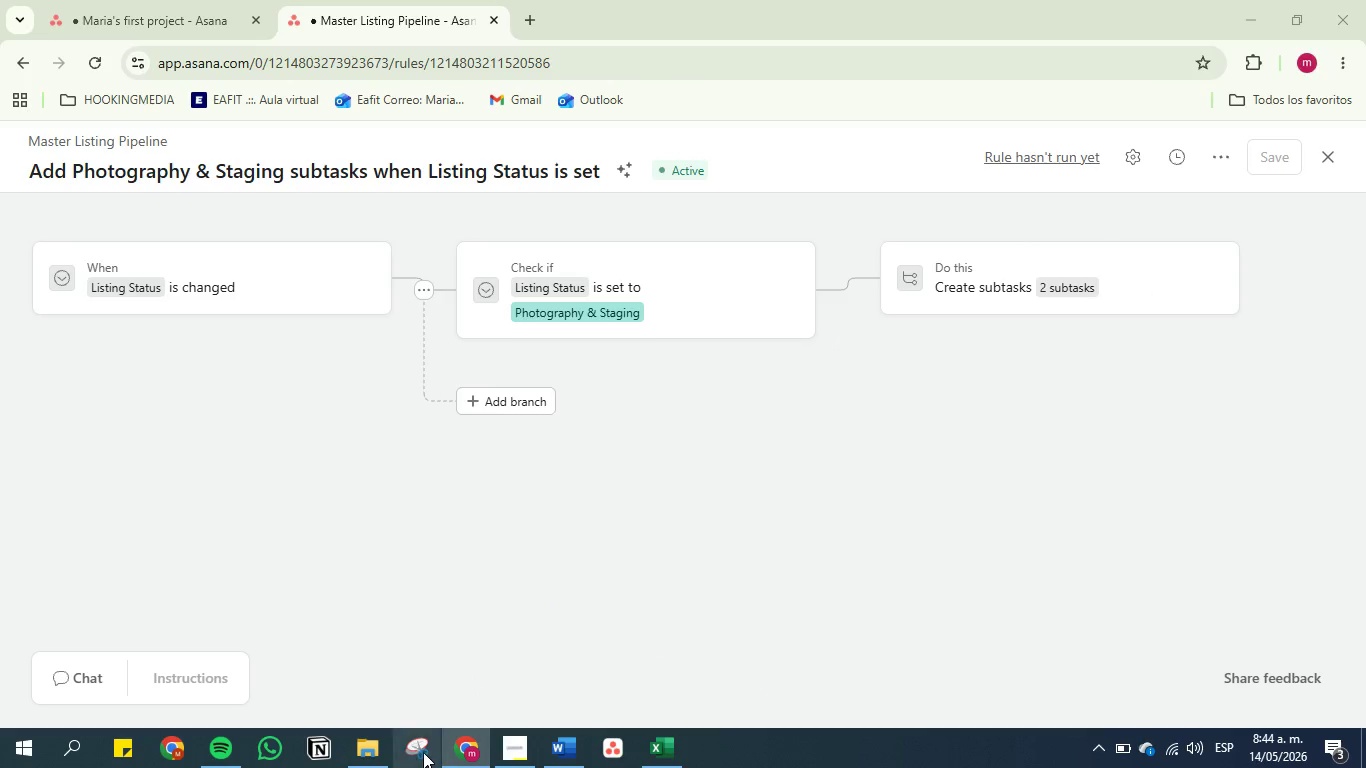 
wait(5.89)
 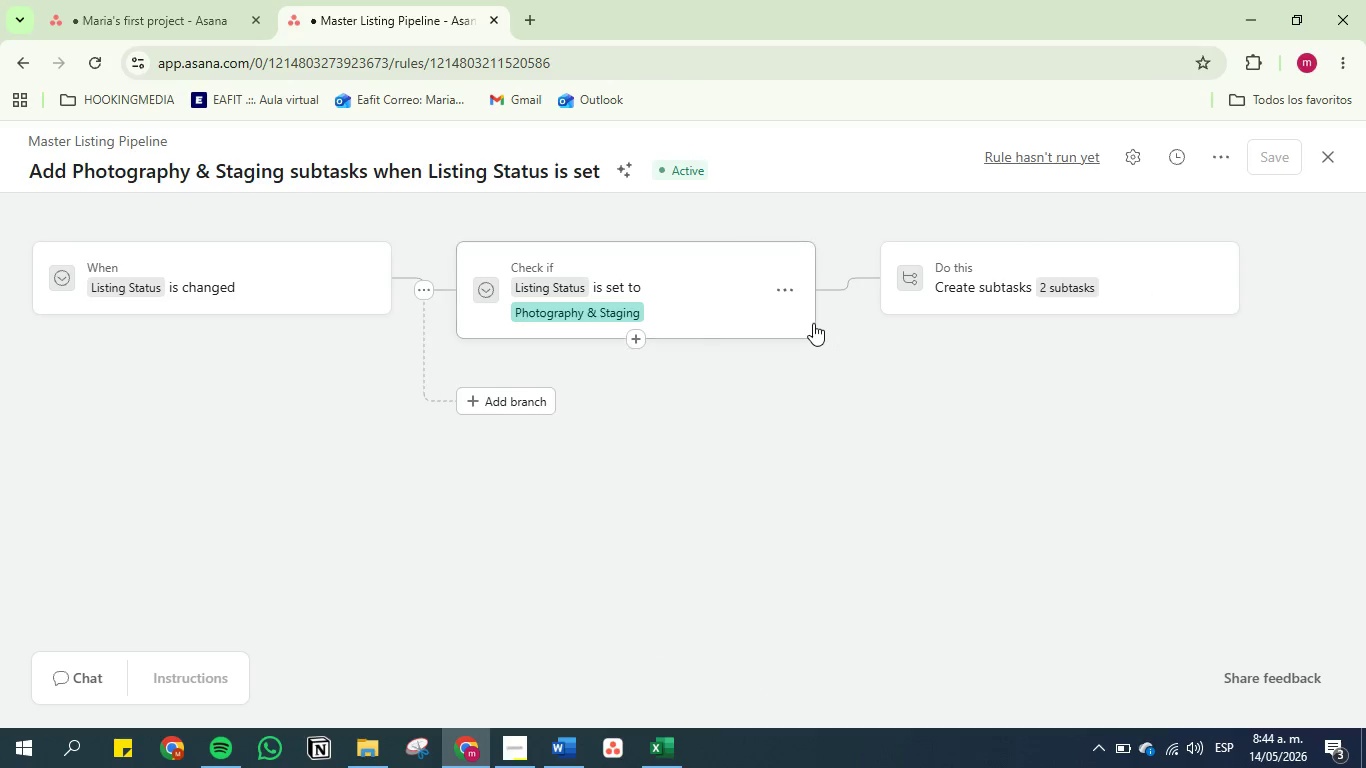 
left_click([104, 54])
 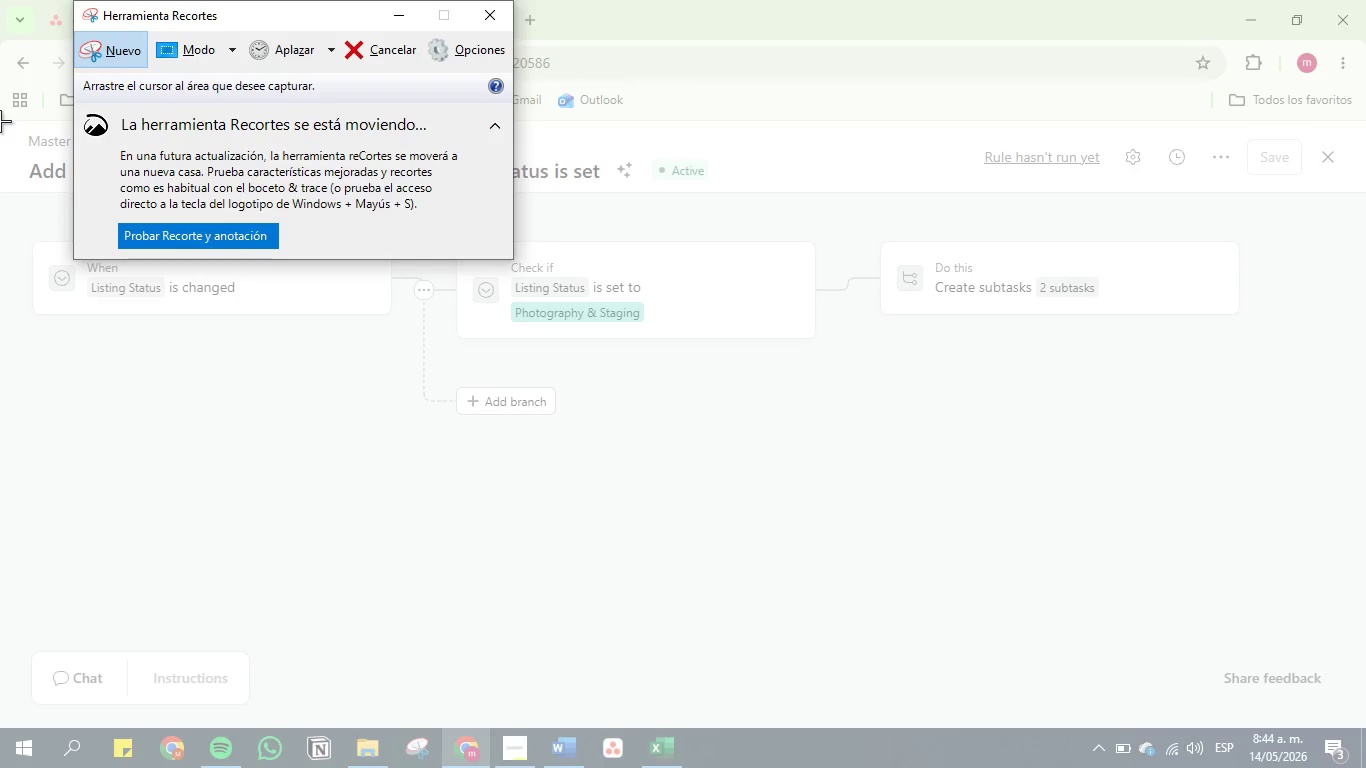 
left_click_drag(start_coordinate=[4, 116], to_coordinate=[1329, 500])
 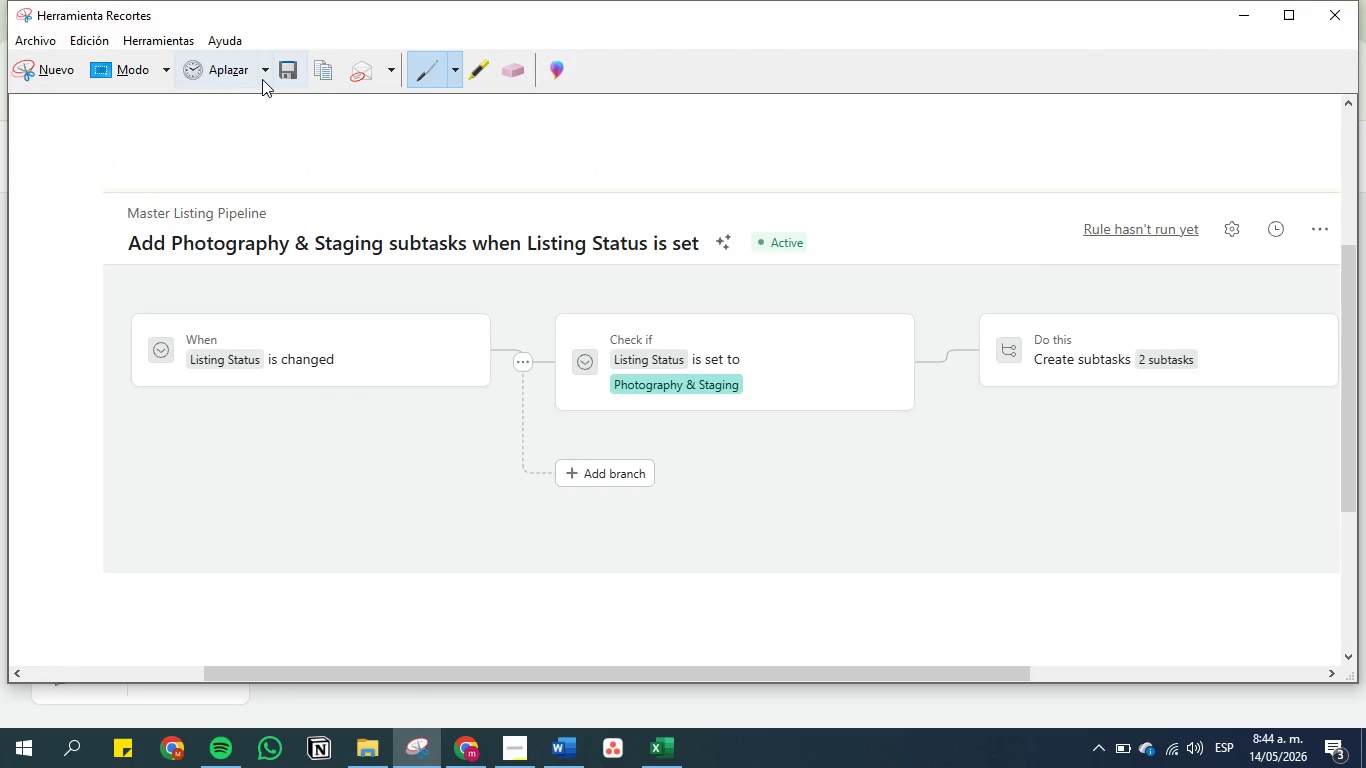 
left_click([284, 75])
 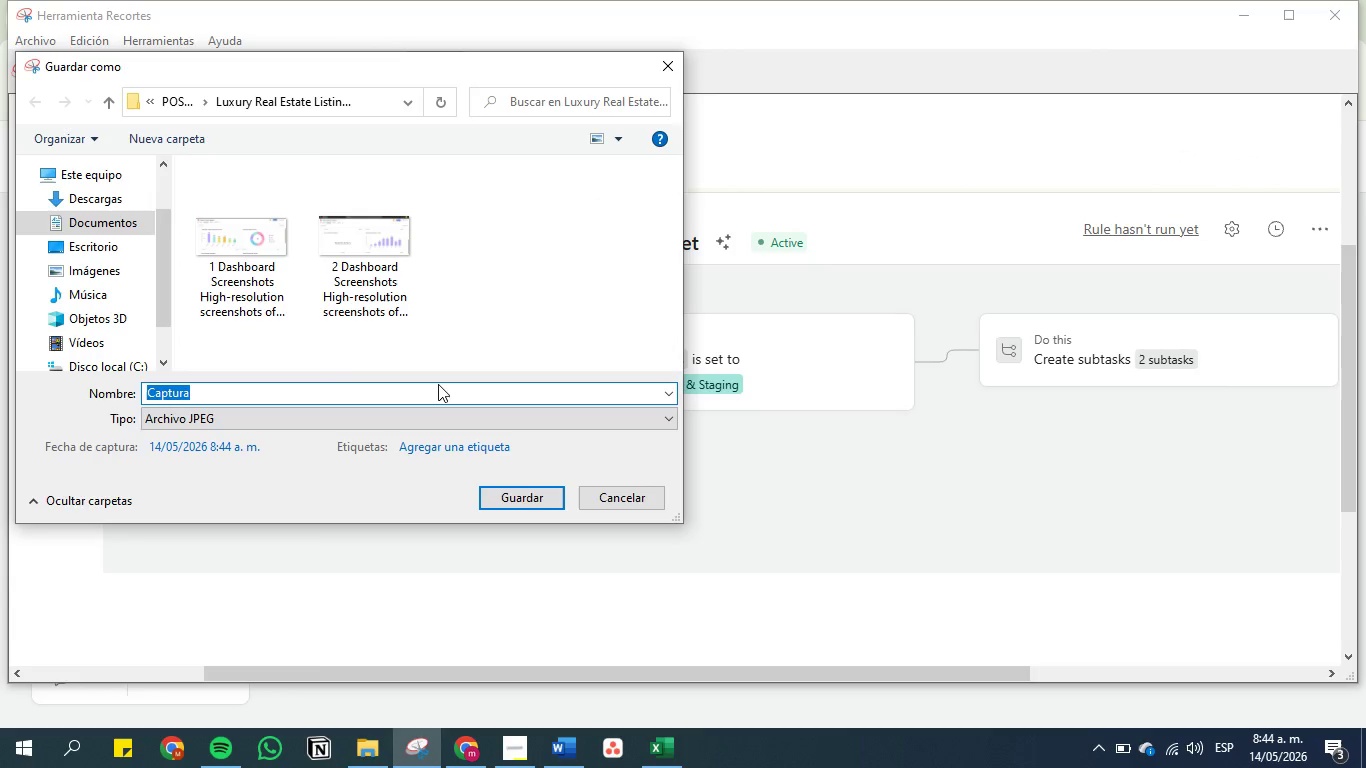 
key(Backspace)
 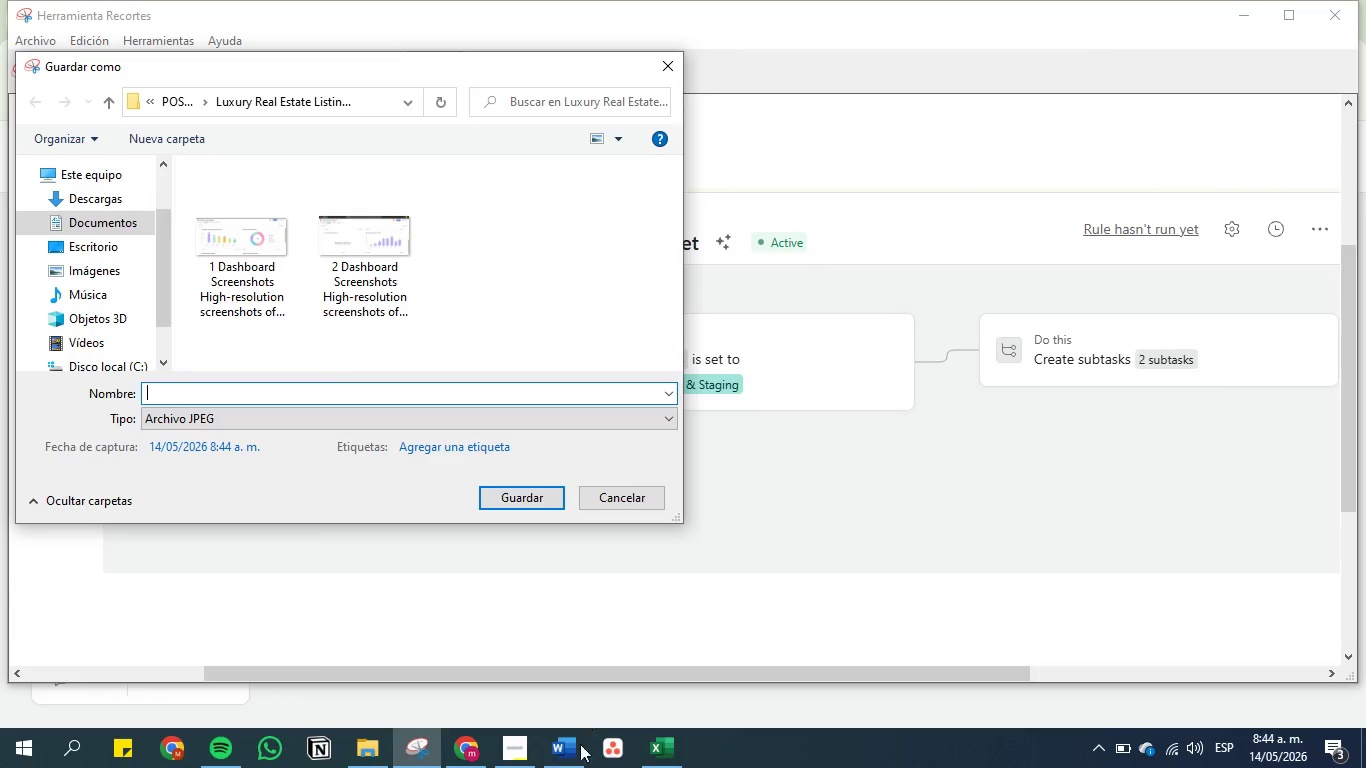 
left_click([578, 767])
 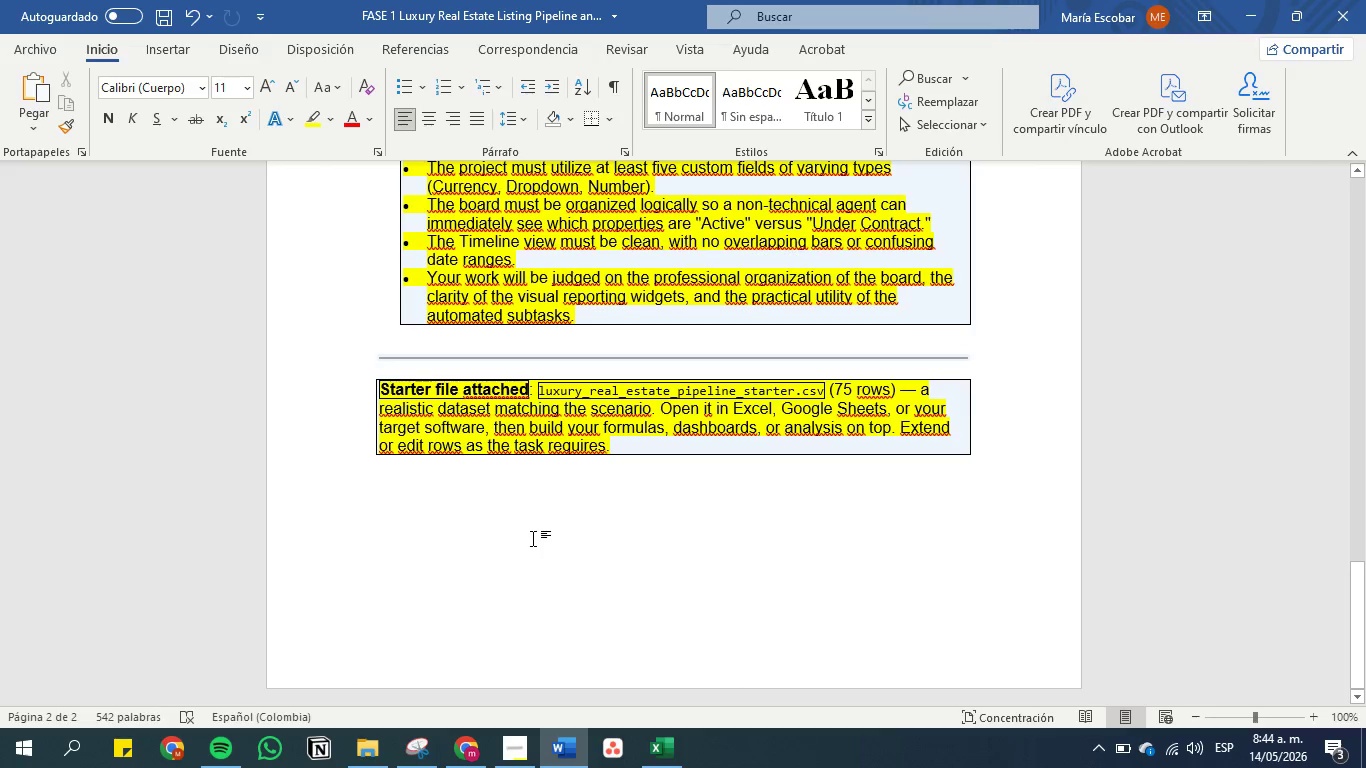 
scroll: coordinate [533, 538], scroll_direction: up, amount: 11.0
 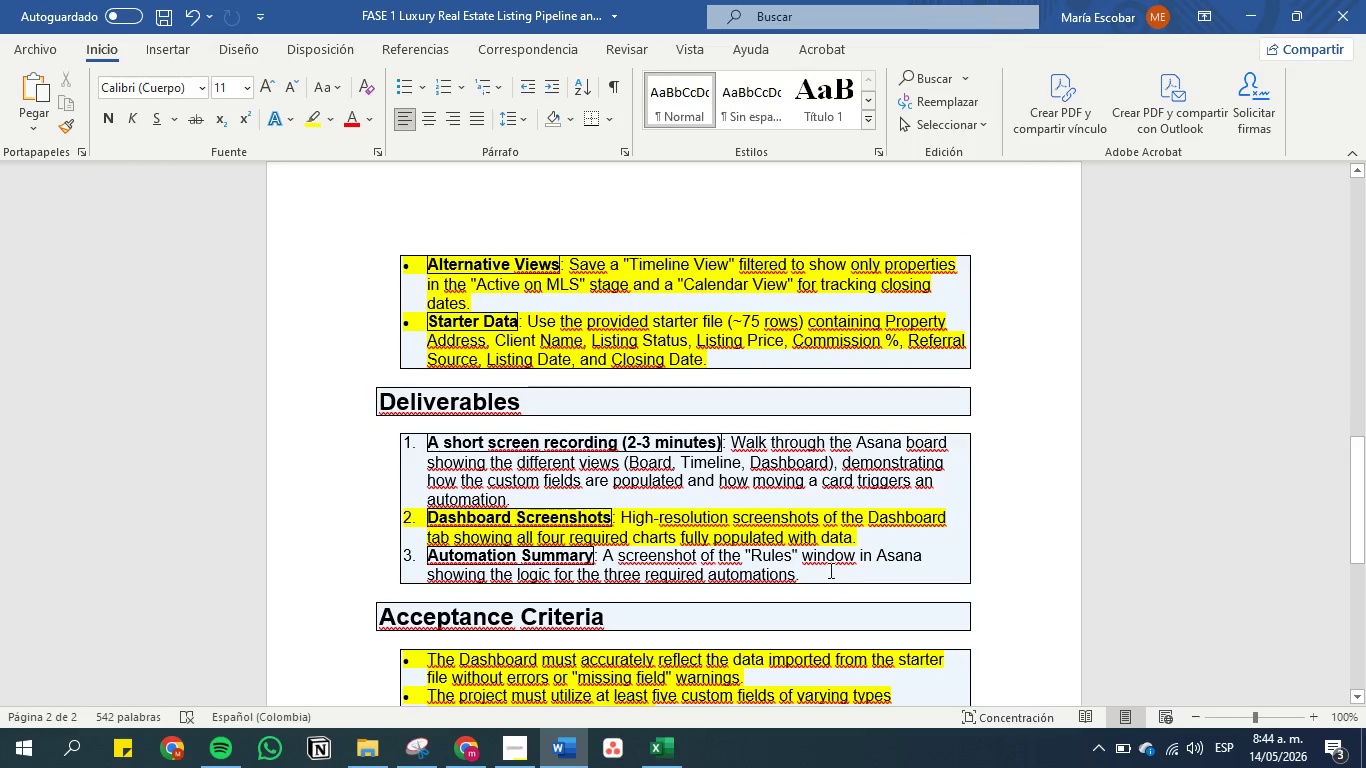 
left_click_drag(start_coordinate=[828, 570], to_coordinate=[354, 551])
 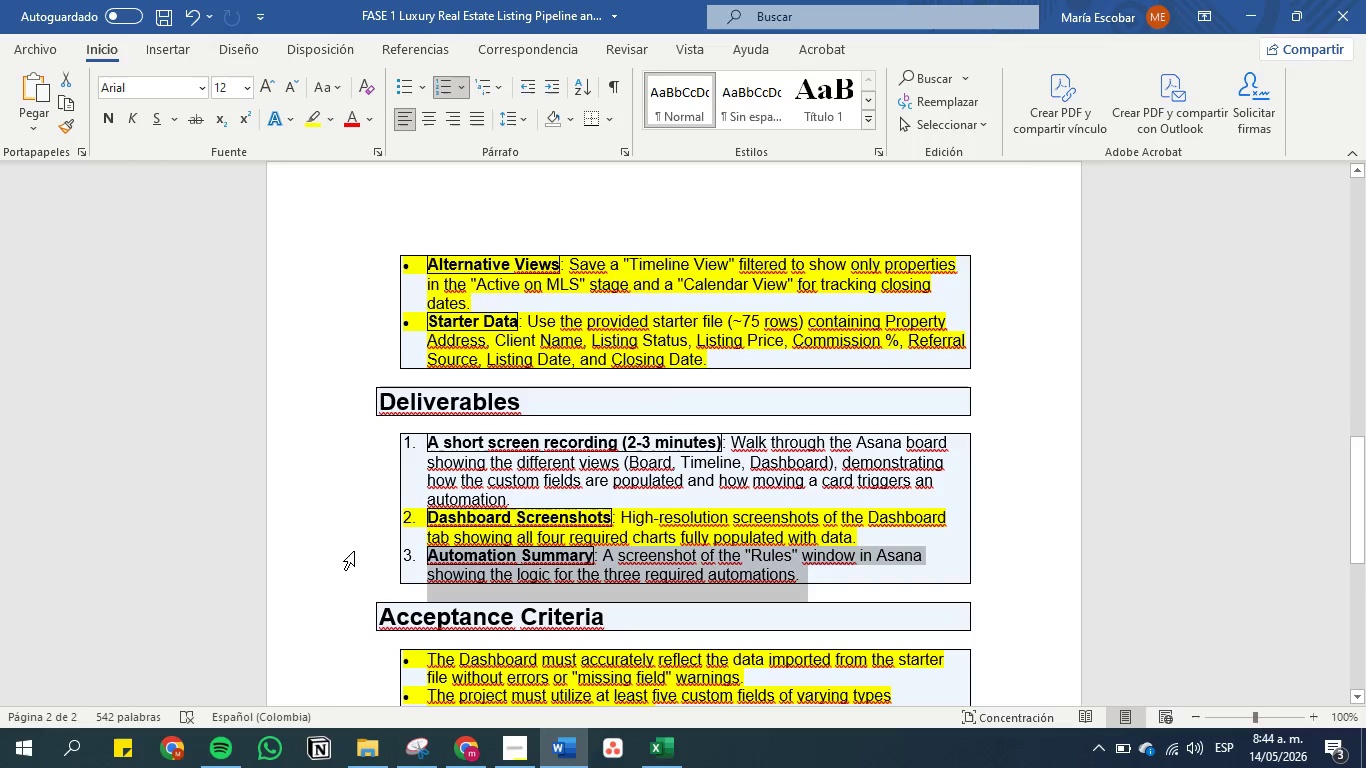 
key(Control+C)
 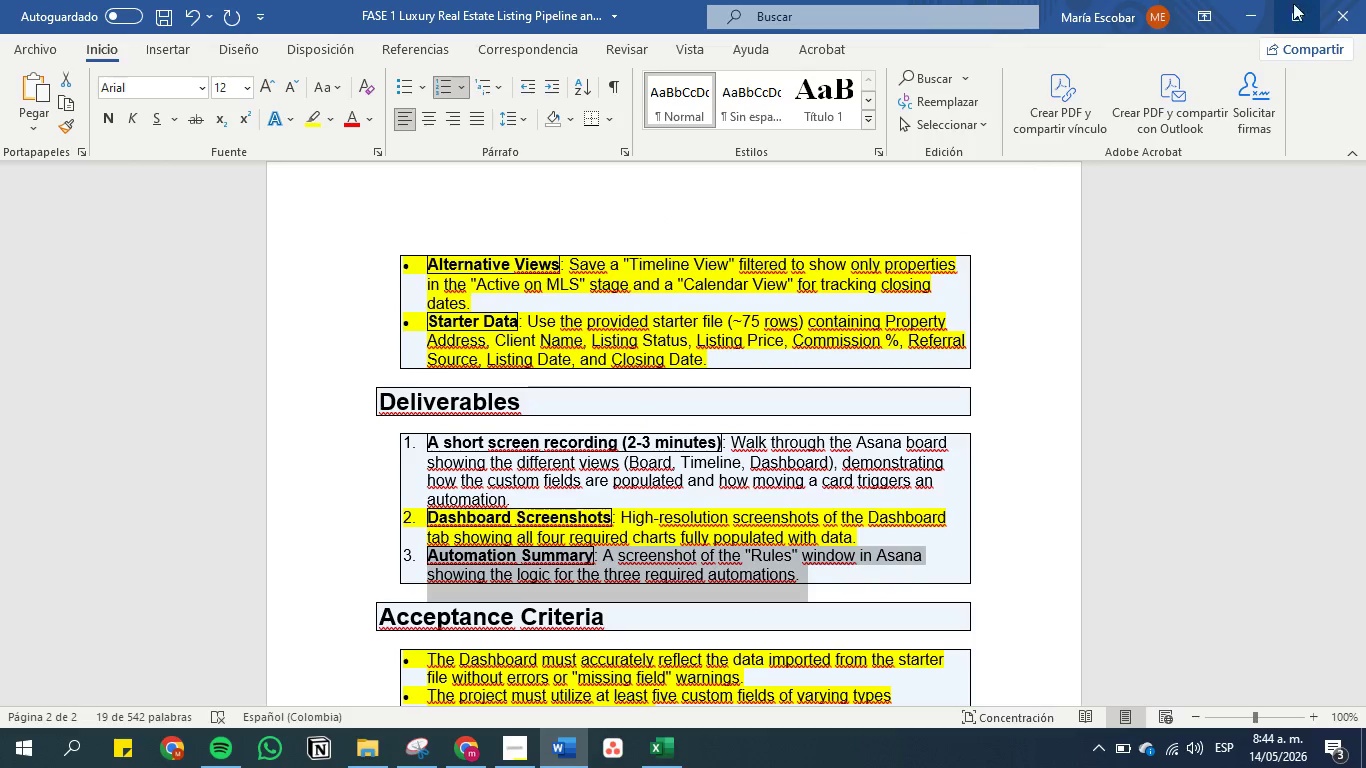 
left_click([1254, 8])
 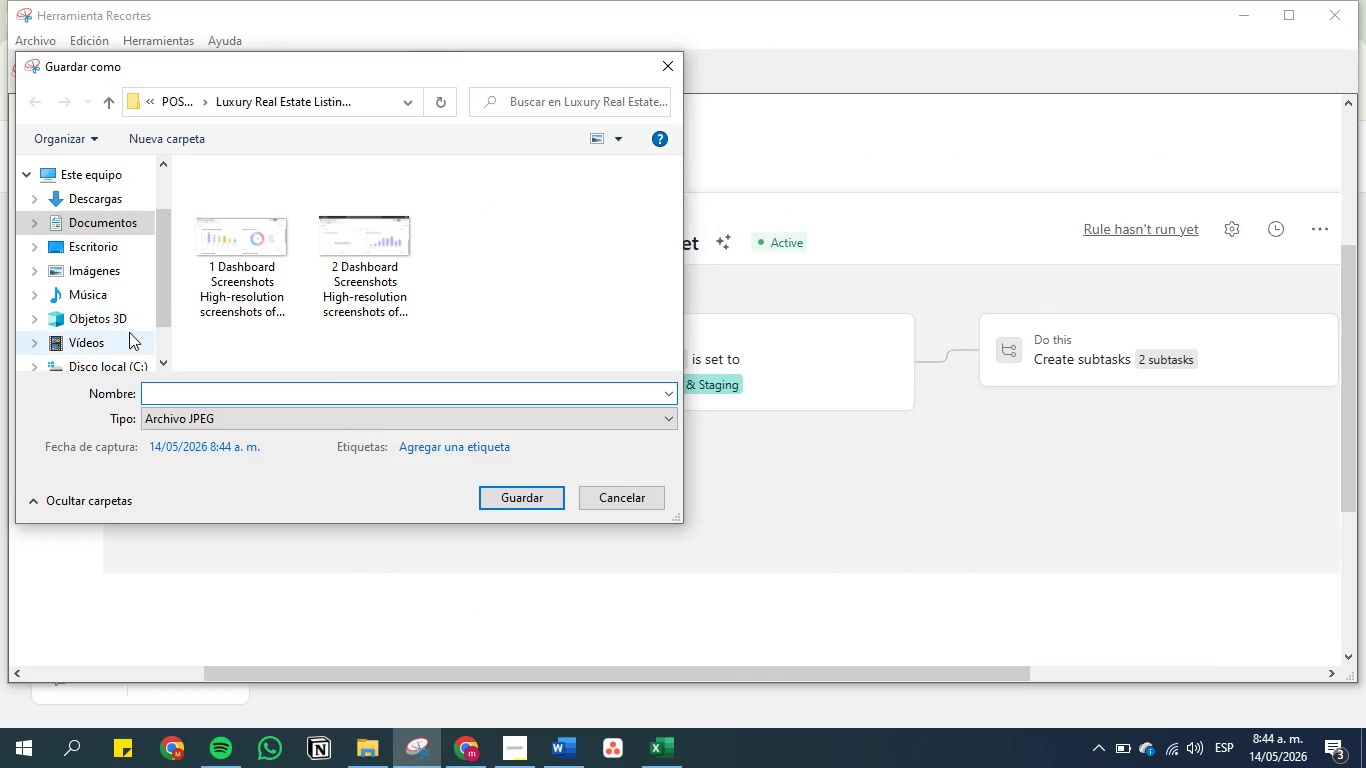 
key(Control+V)
 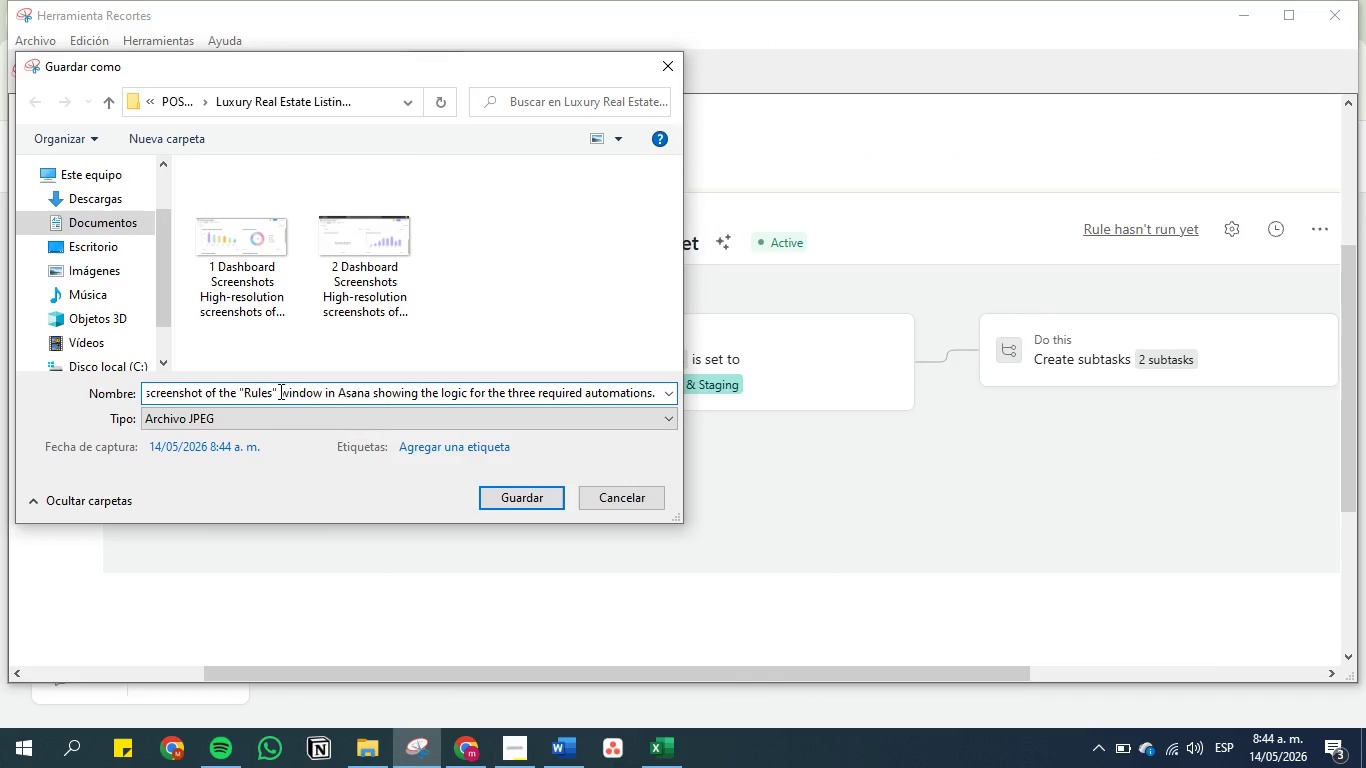 
left_click([276, 391])
 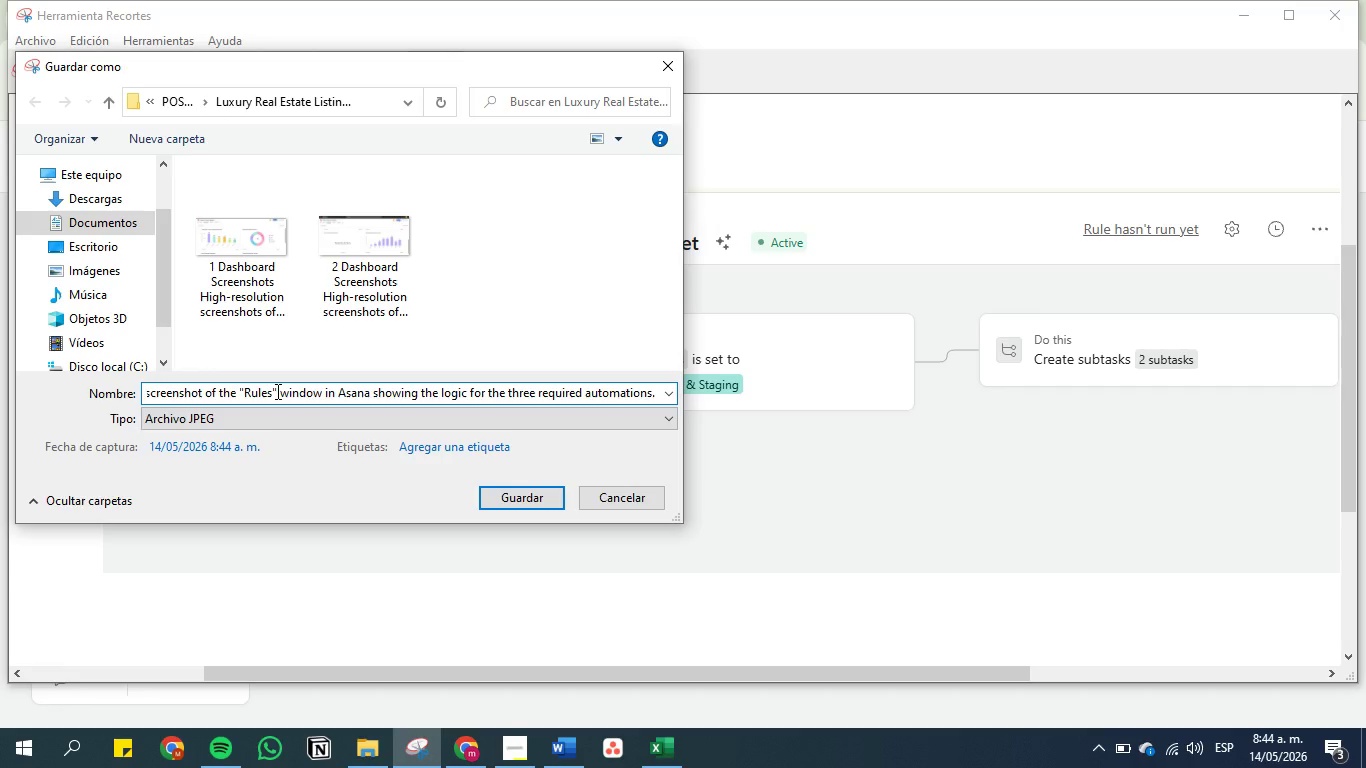 
key(Backspace)
 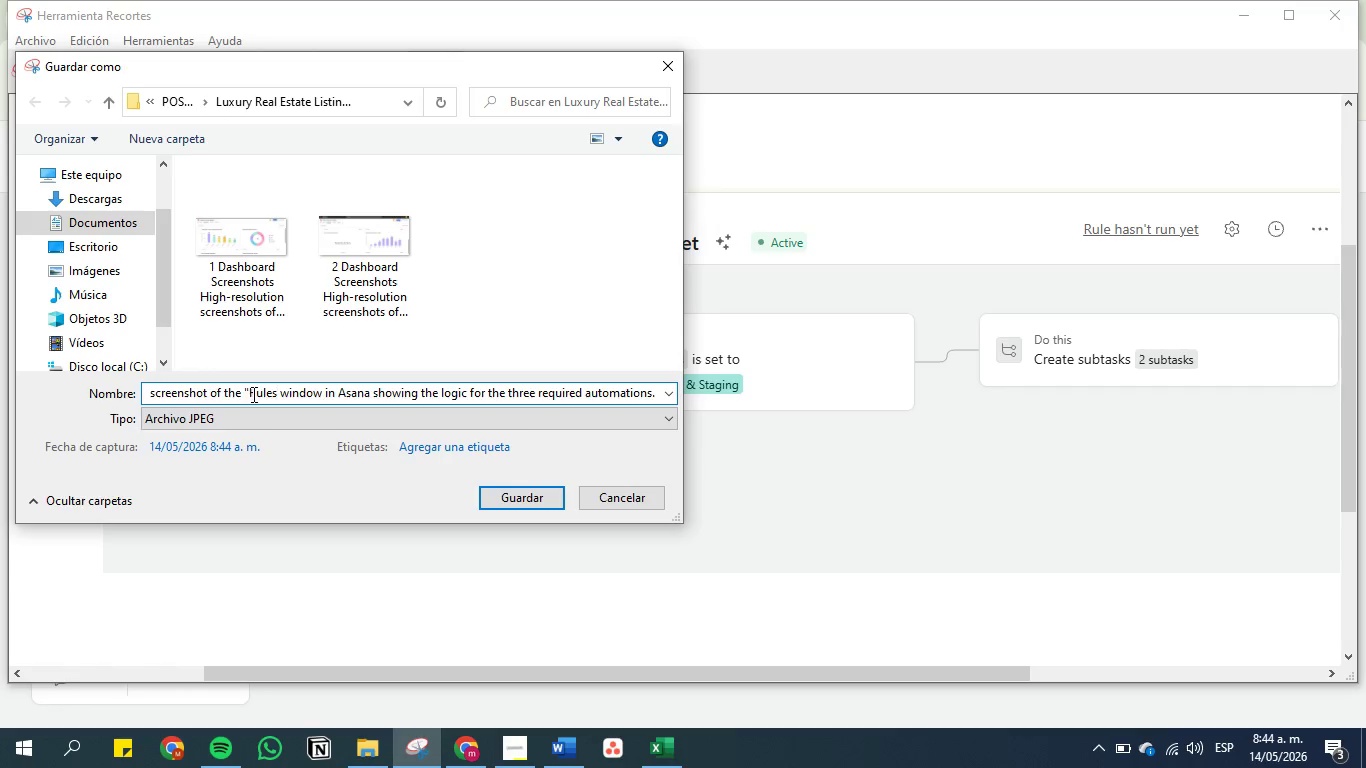 
left_click([249, 394])
 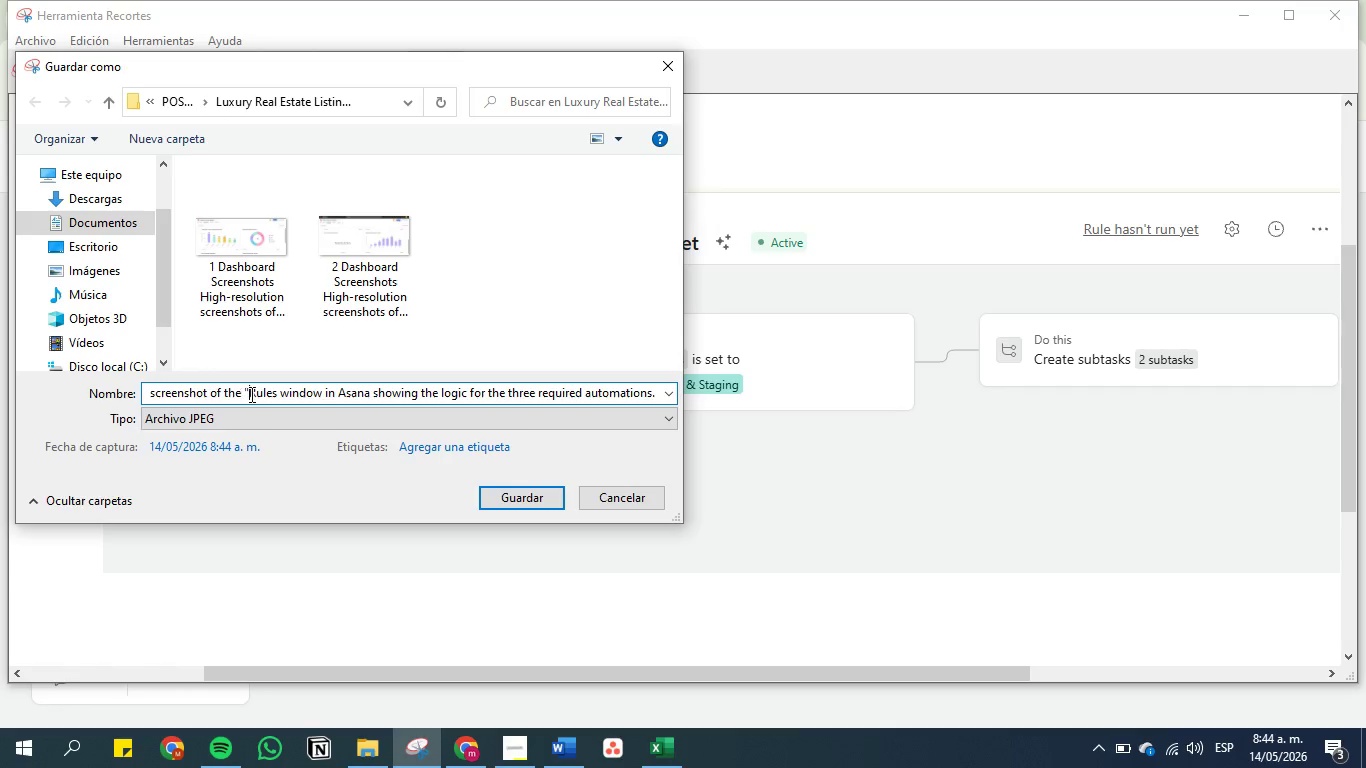 
key(Backspace)
 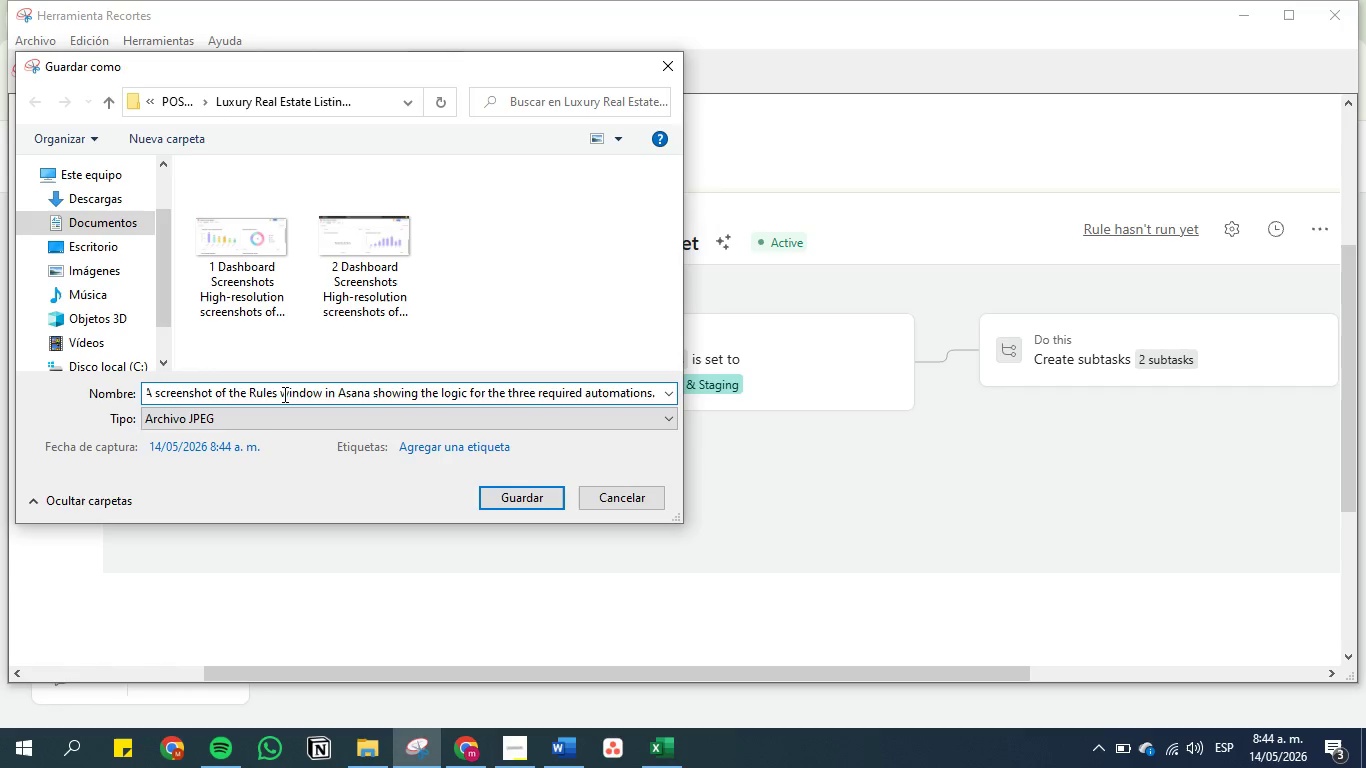 
hold_key(key=ArrowLeft, duration=1.3)
 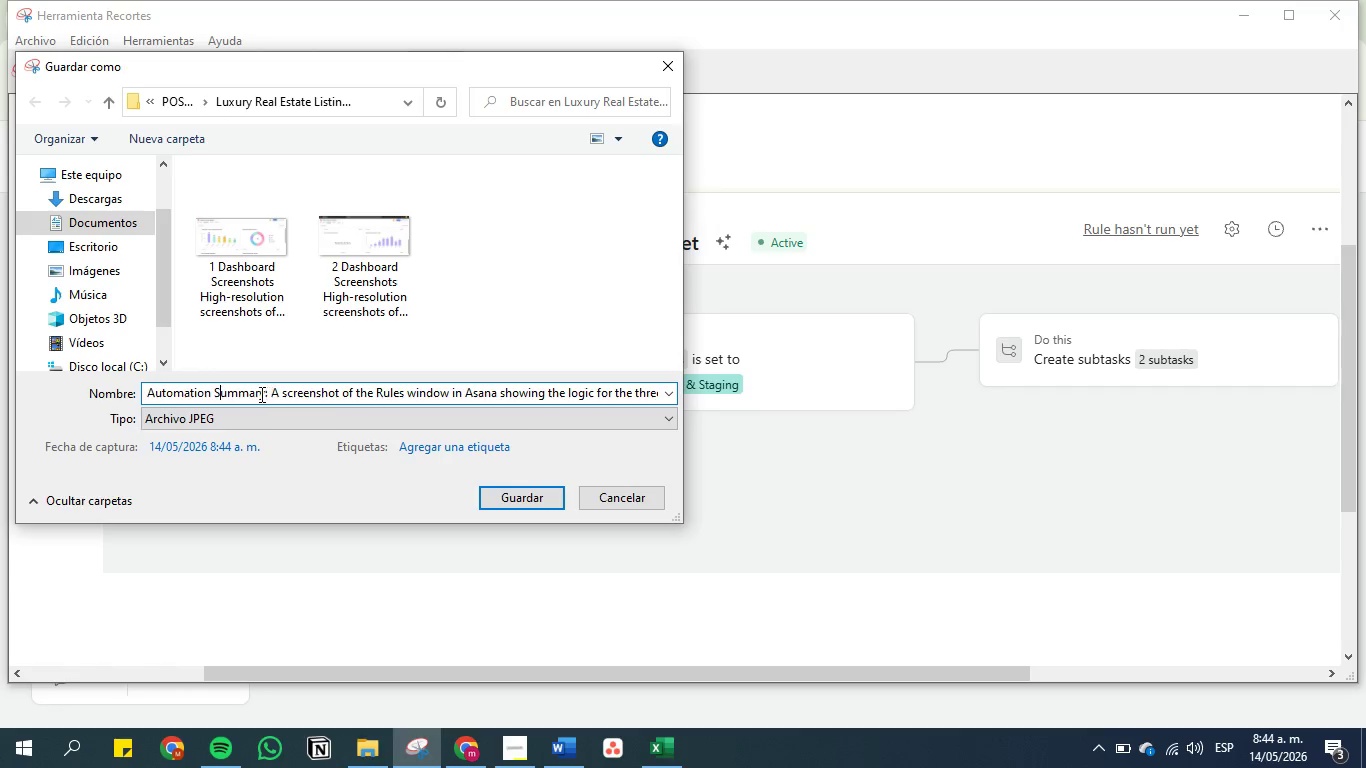 
hold_key(key=ArrowLeft, duration=0.36)
 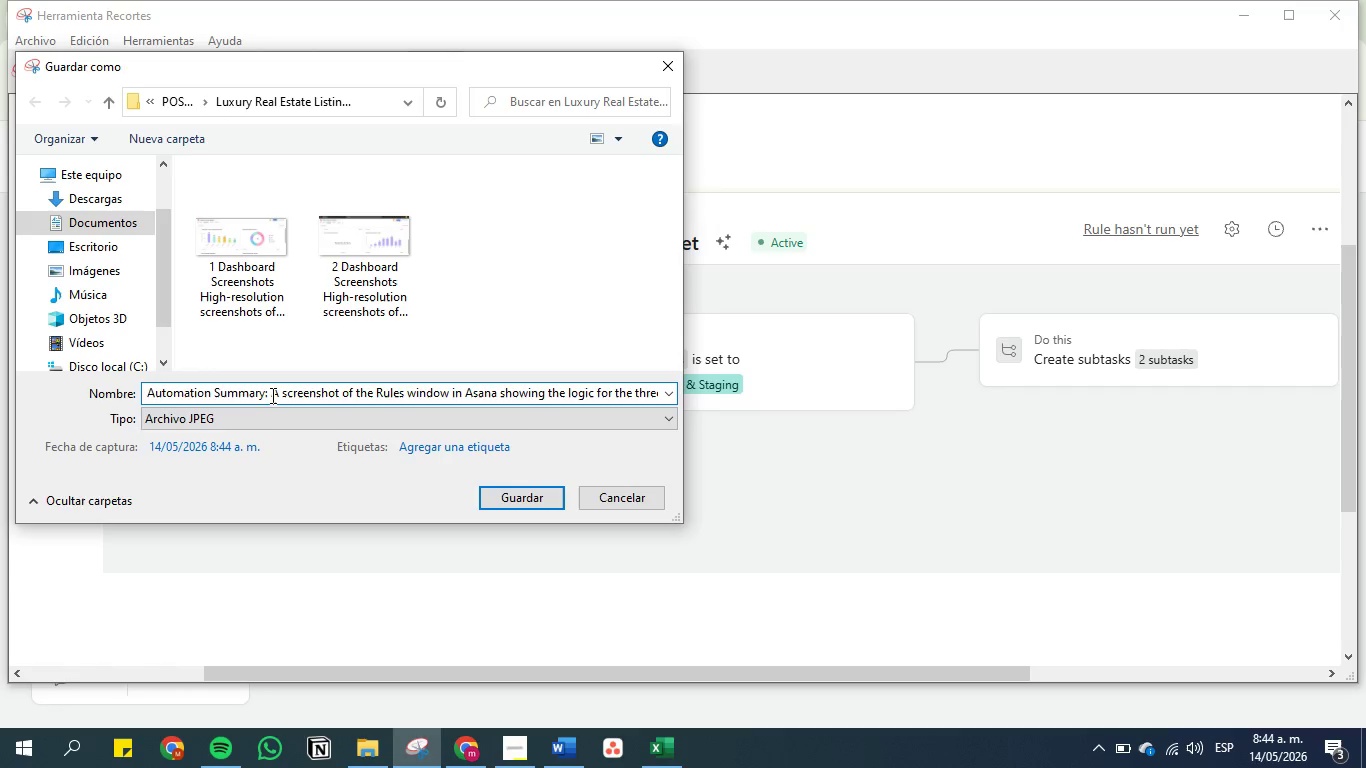 
left_click([271, 395])
 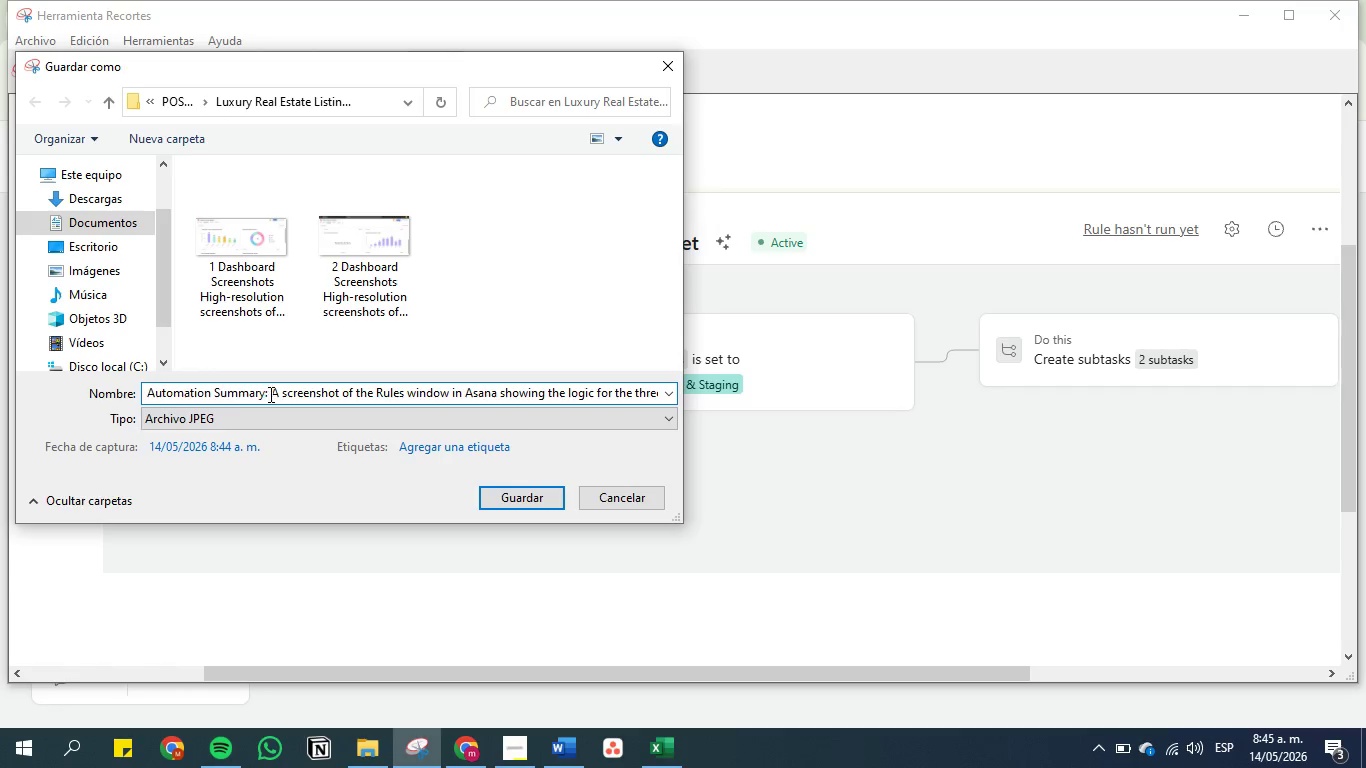 
left_click([269, 394])
 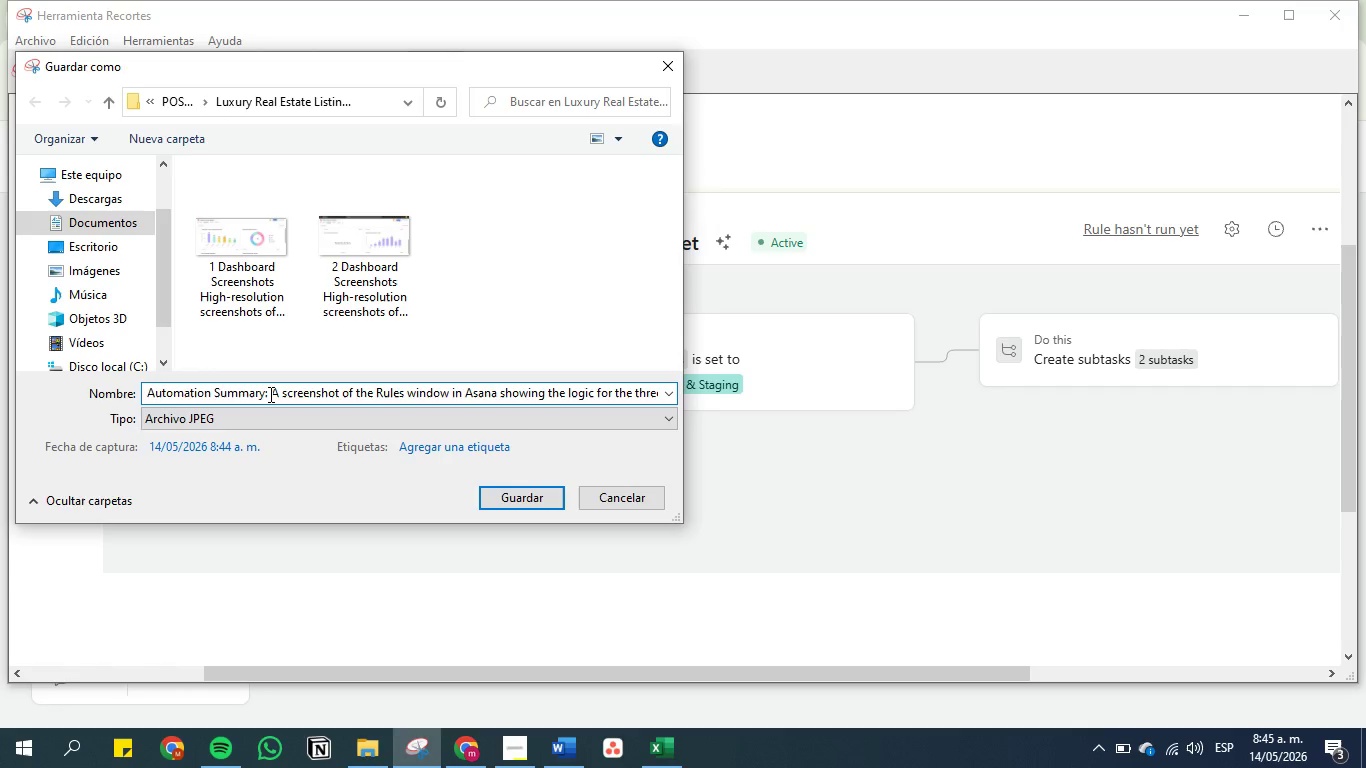 
key(Backspace)
 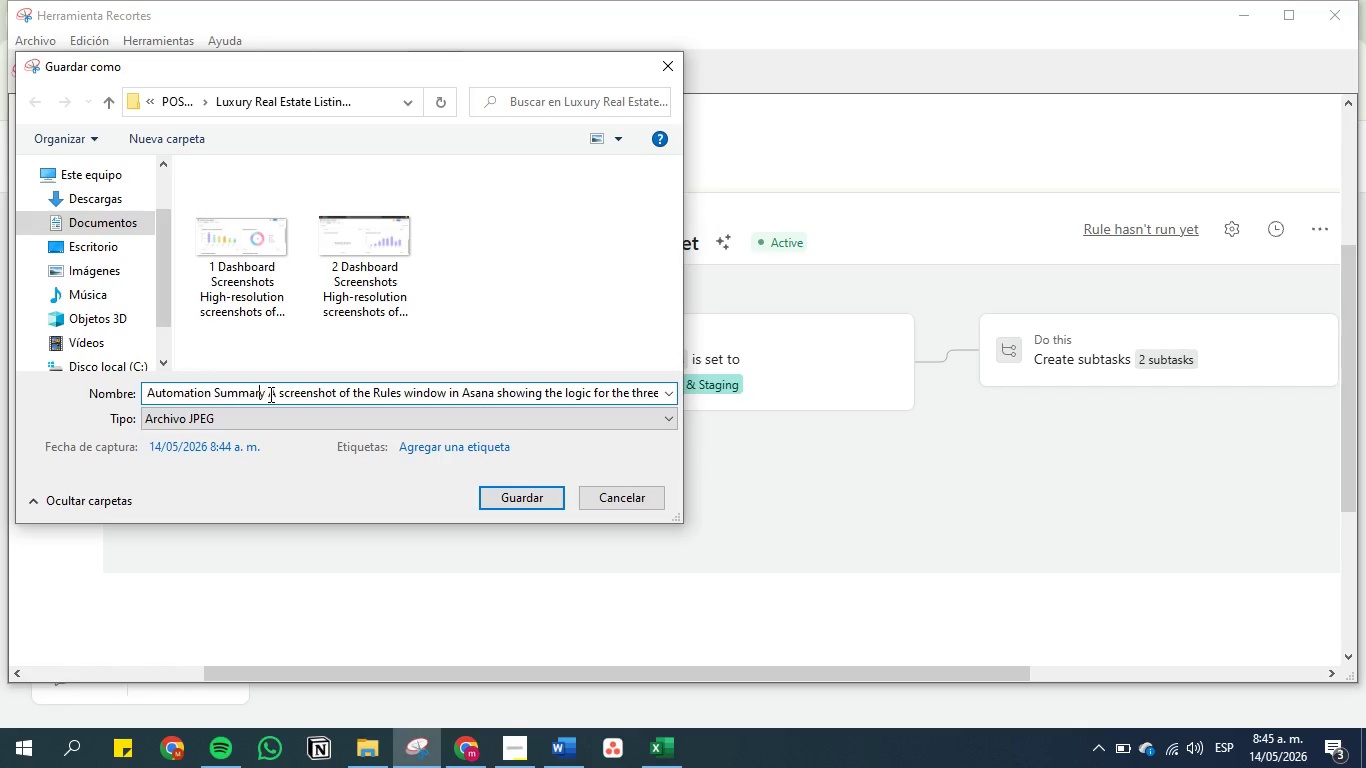 
hold_key(key=ArrowLeft, duration=1.33)
 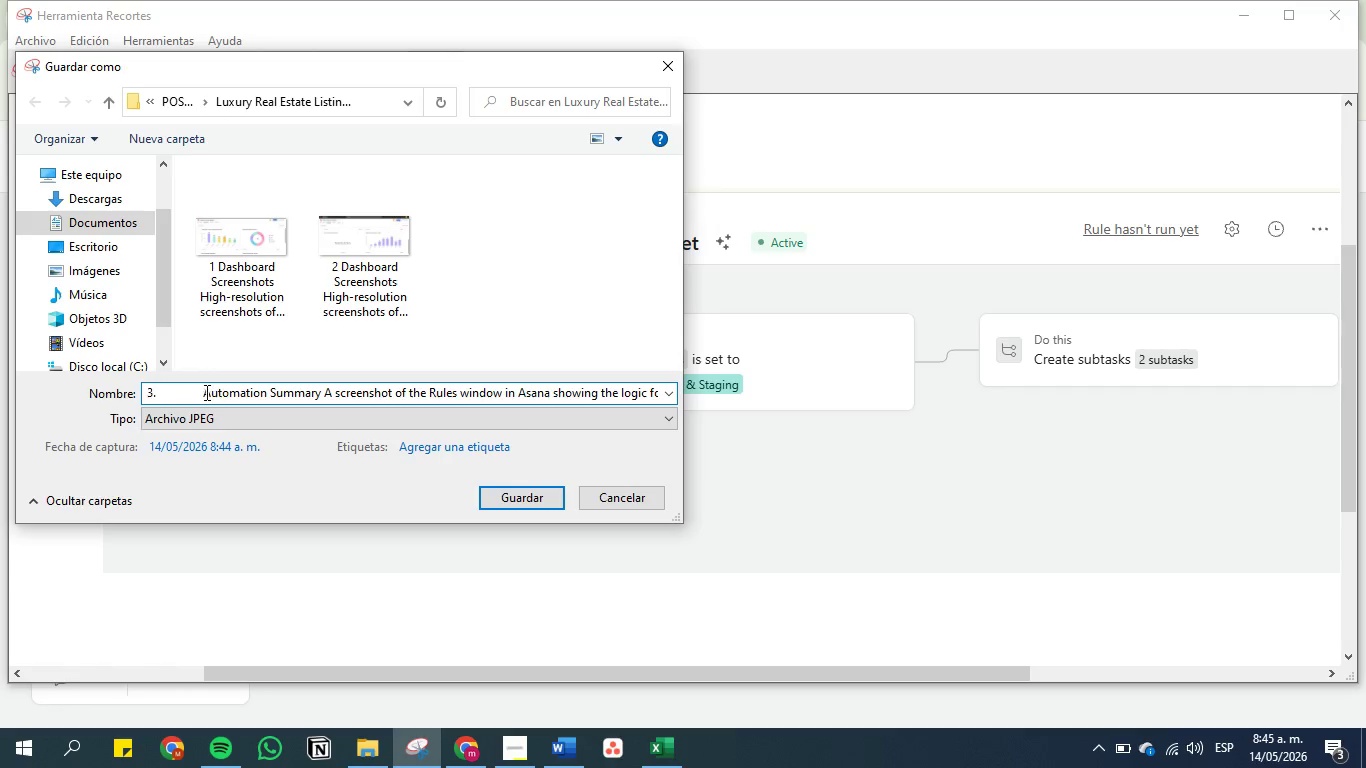 
left_click([205, 392])
 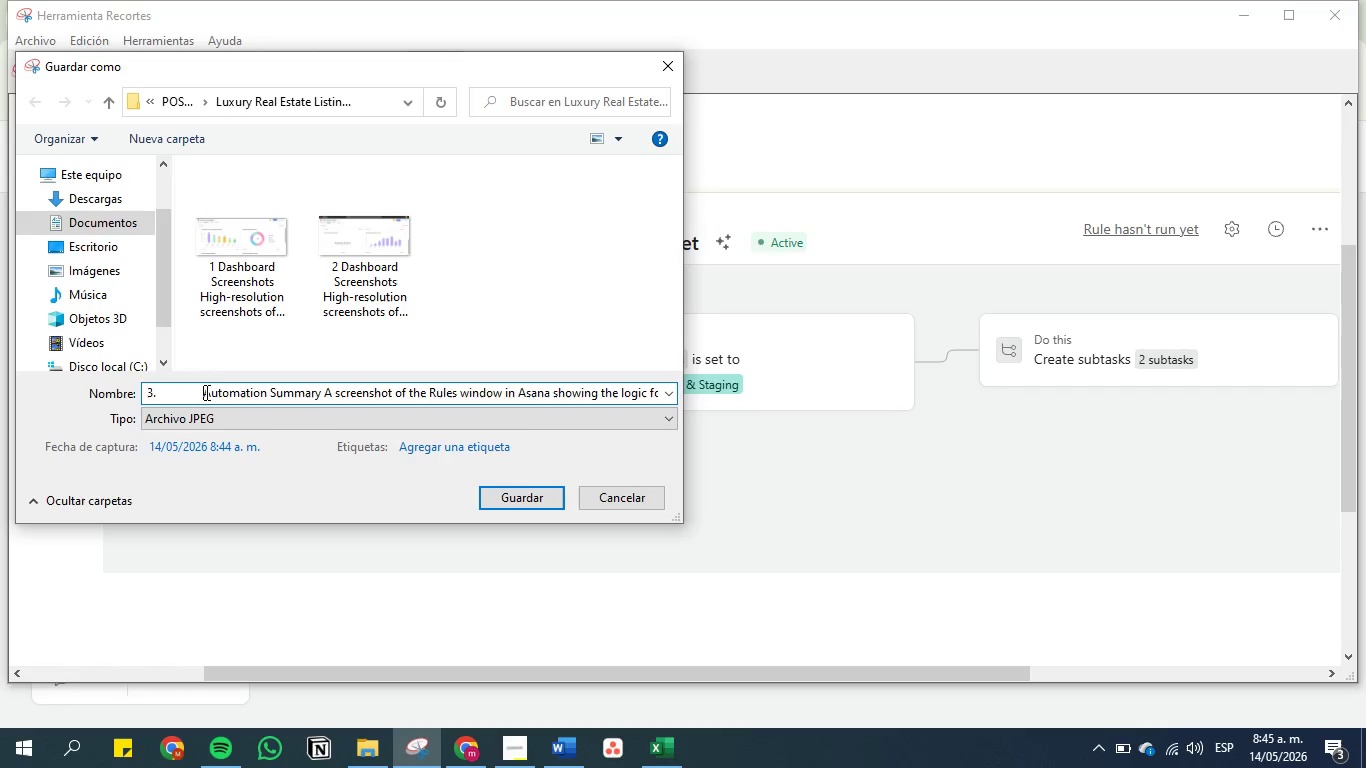 
key(Backspace)
 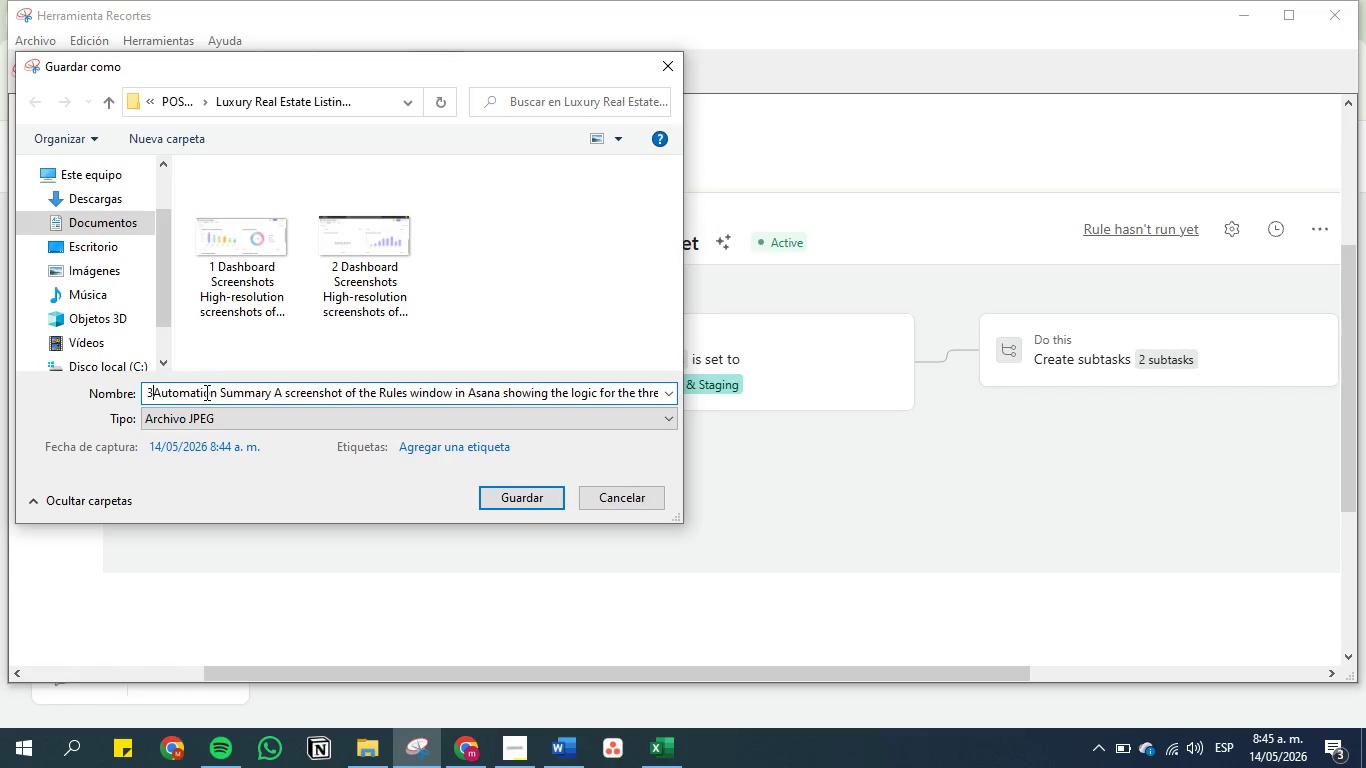 
key(Backspace)
 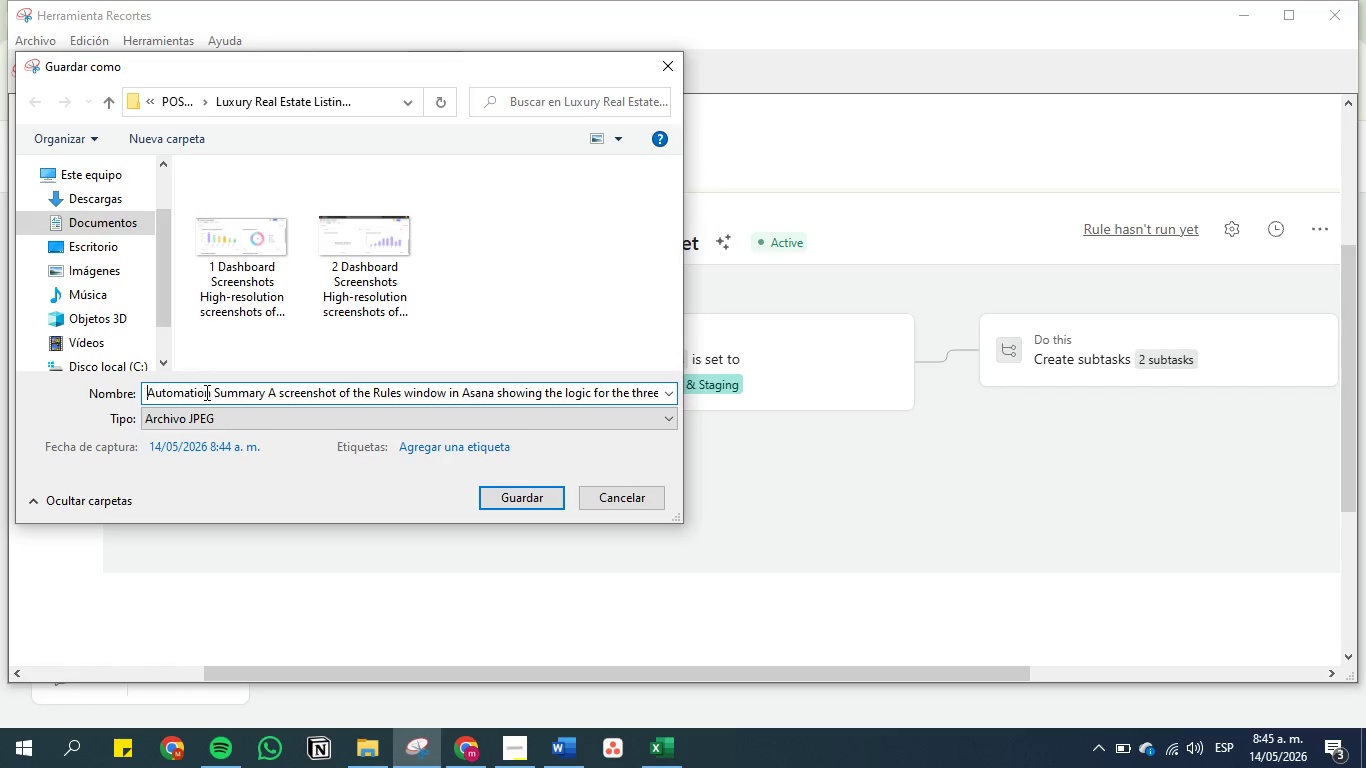 
key(Backspace)
 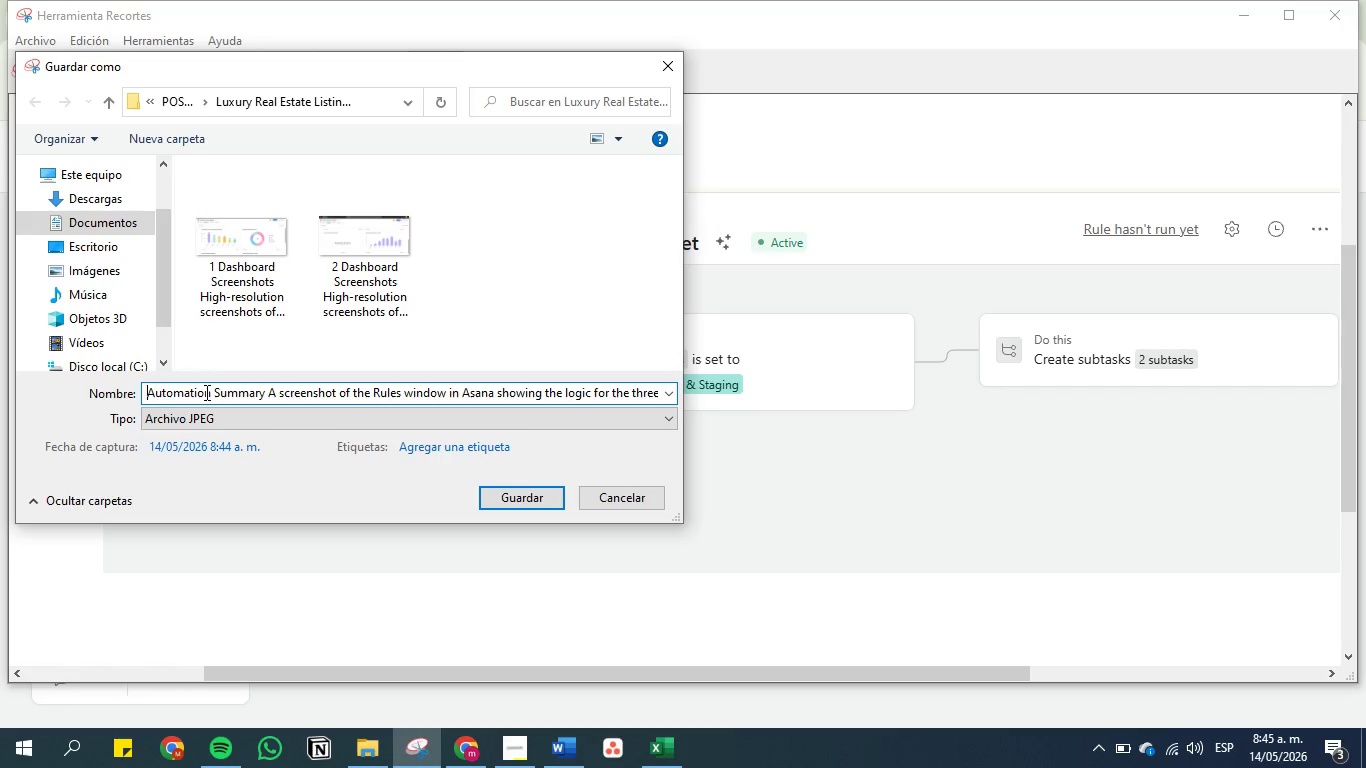 
key(Backspace)
 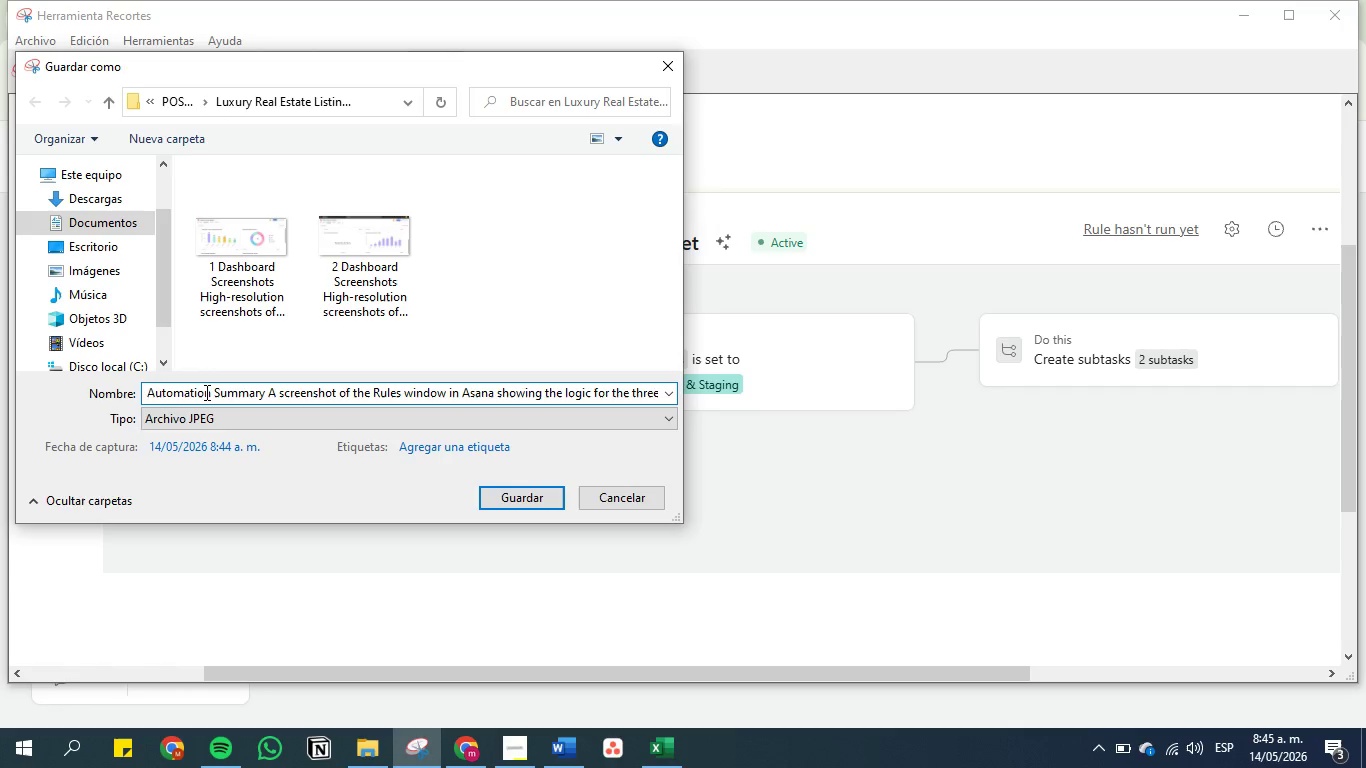 
key(Backspace)
 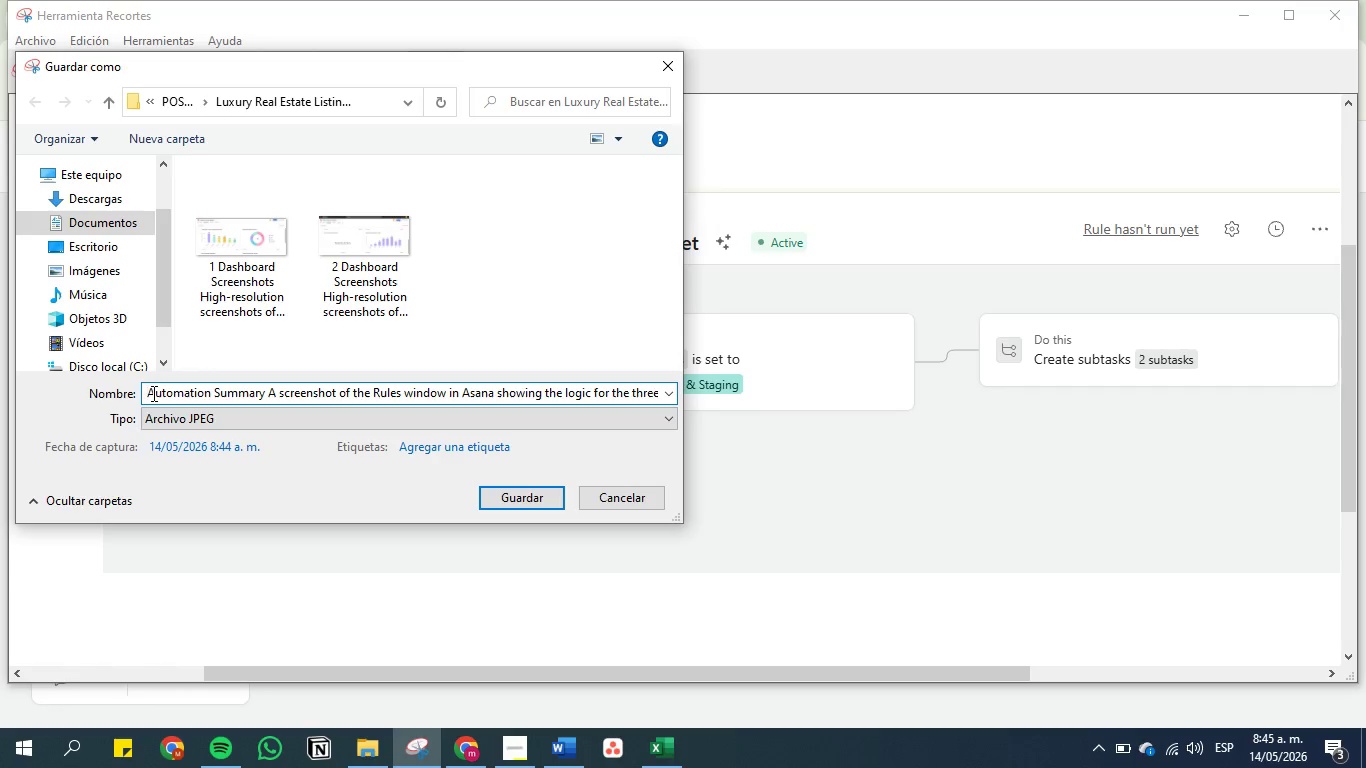 
key(1)
 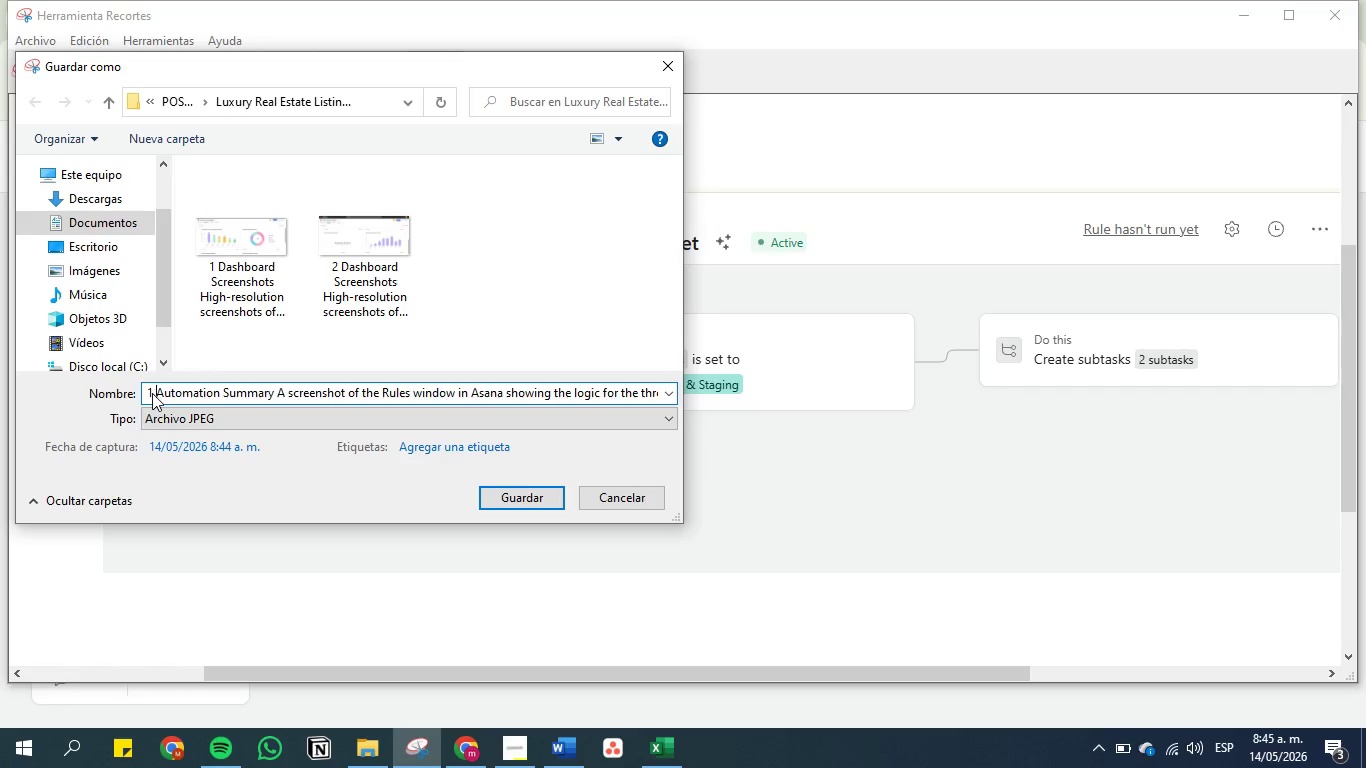 
key(Space)
 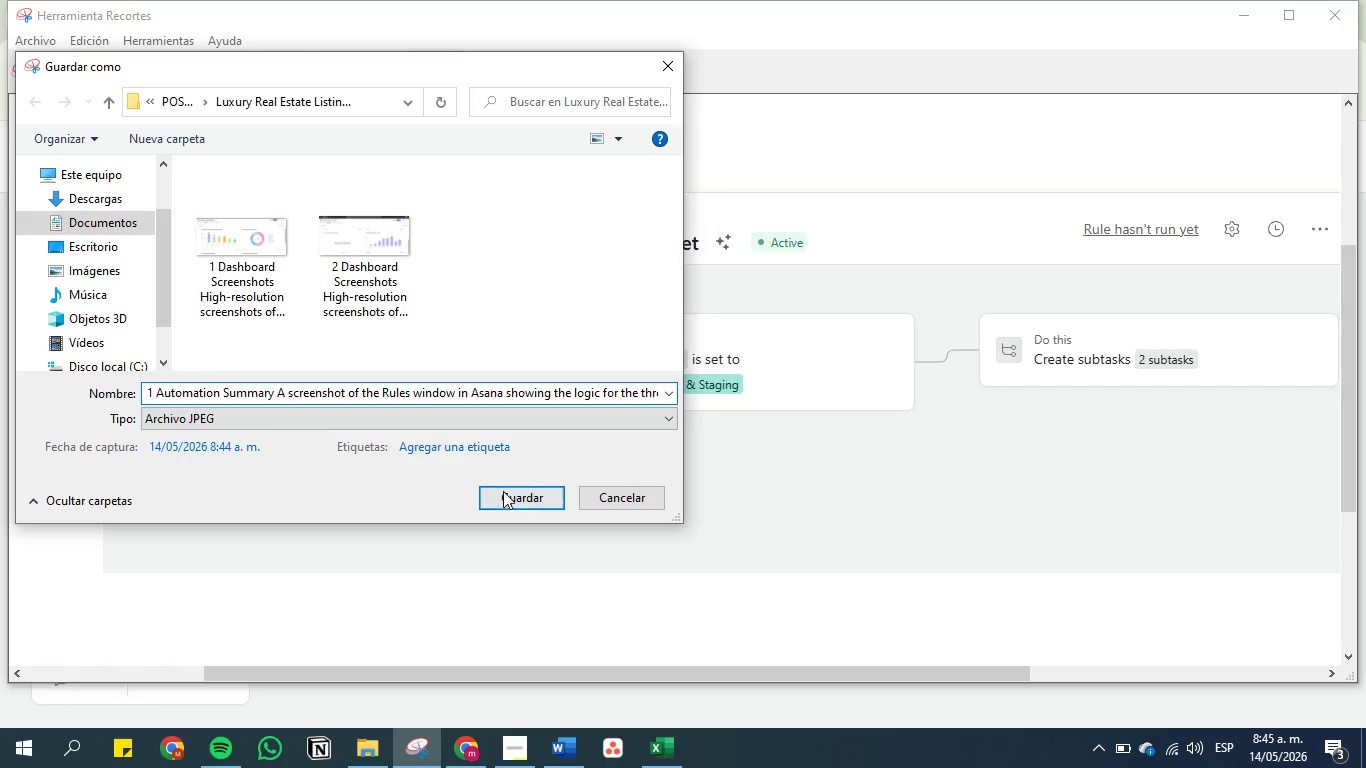 
left_click([504, 492])
 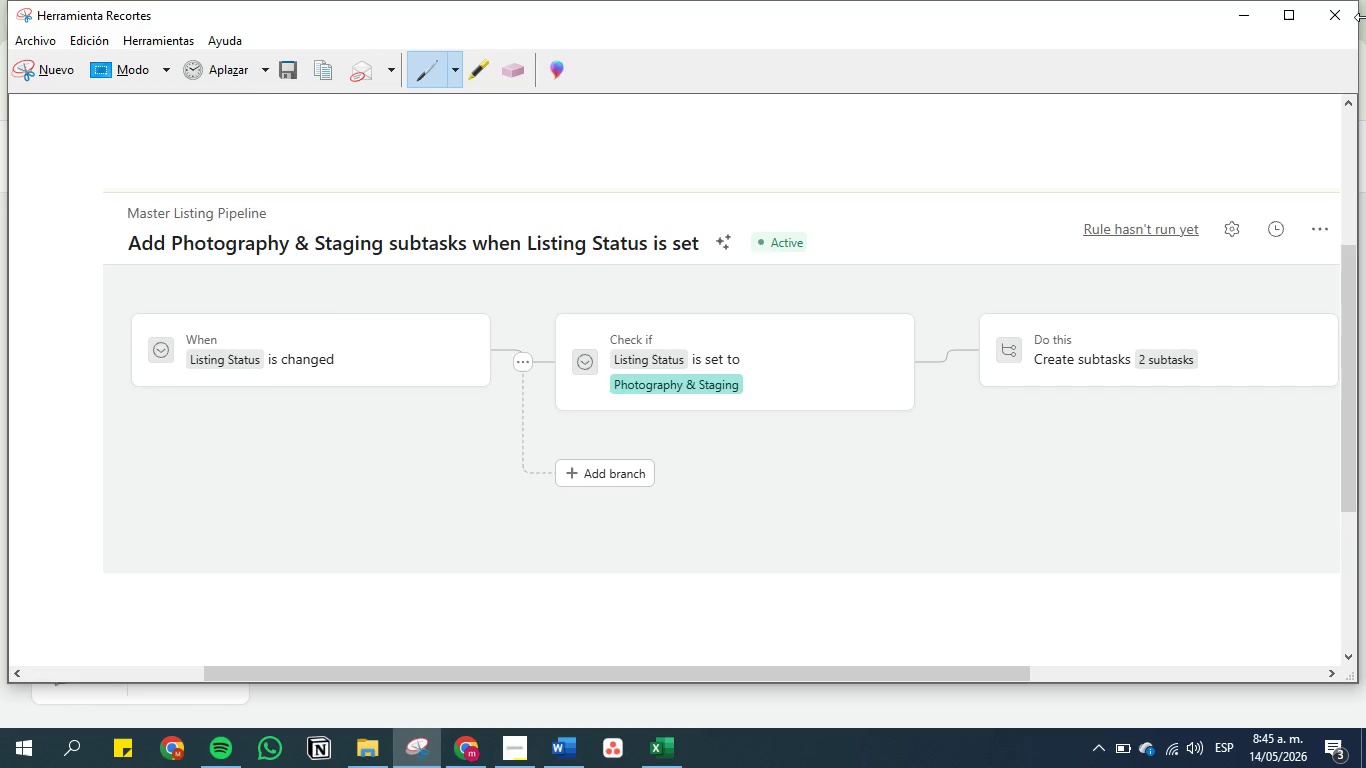 
left_click([1338, 15])
 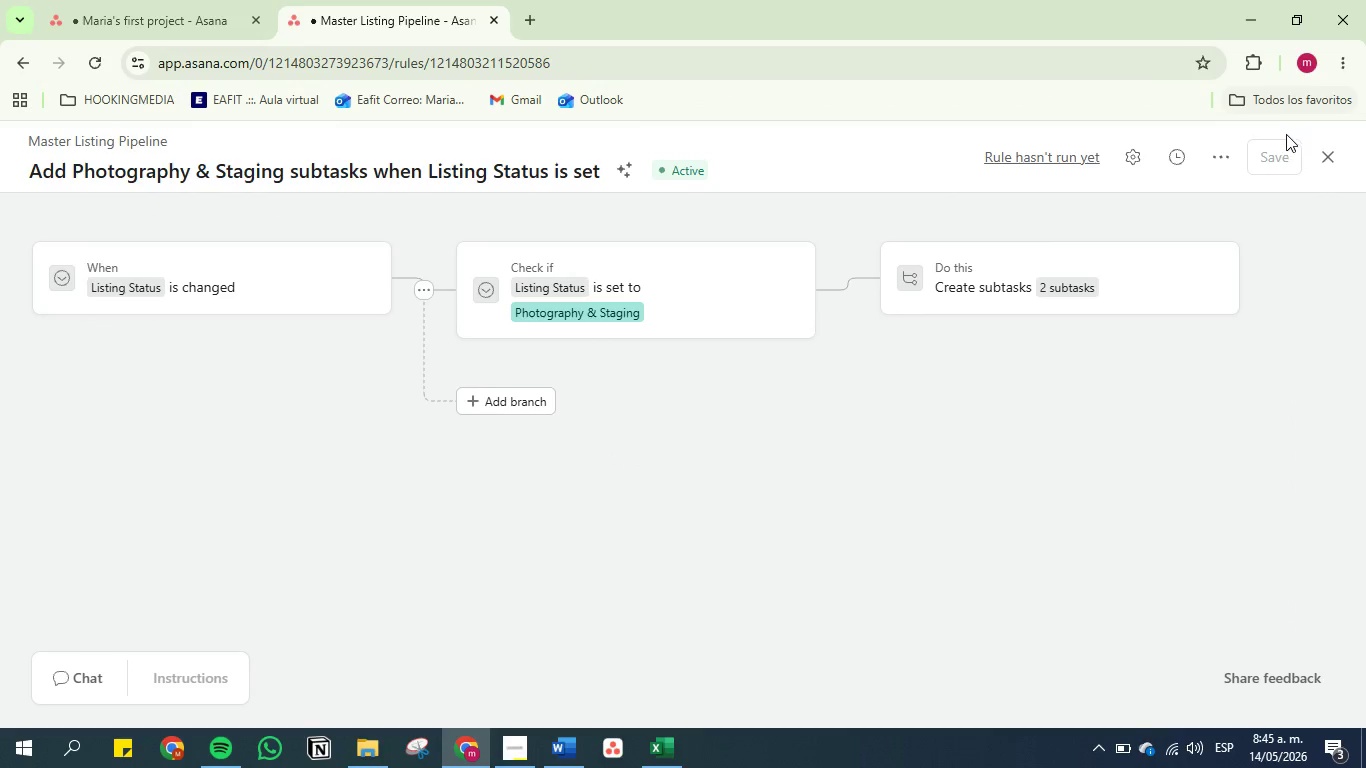 
left_click([1328, 161])
 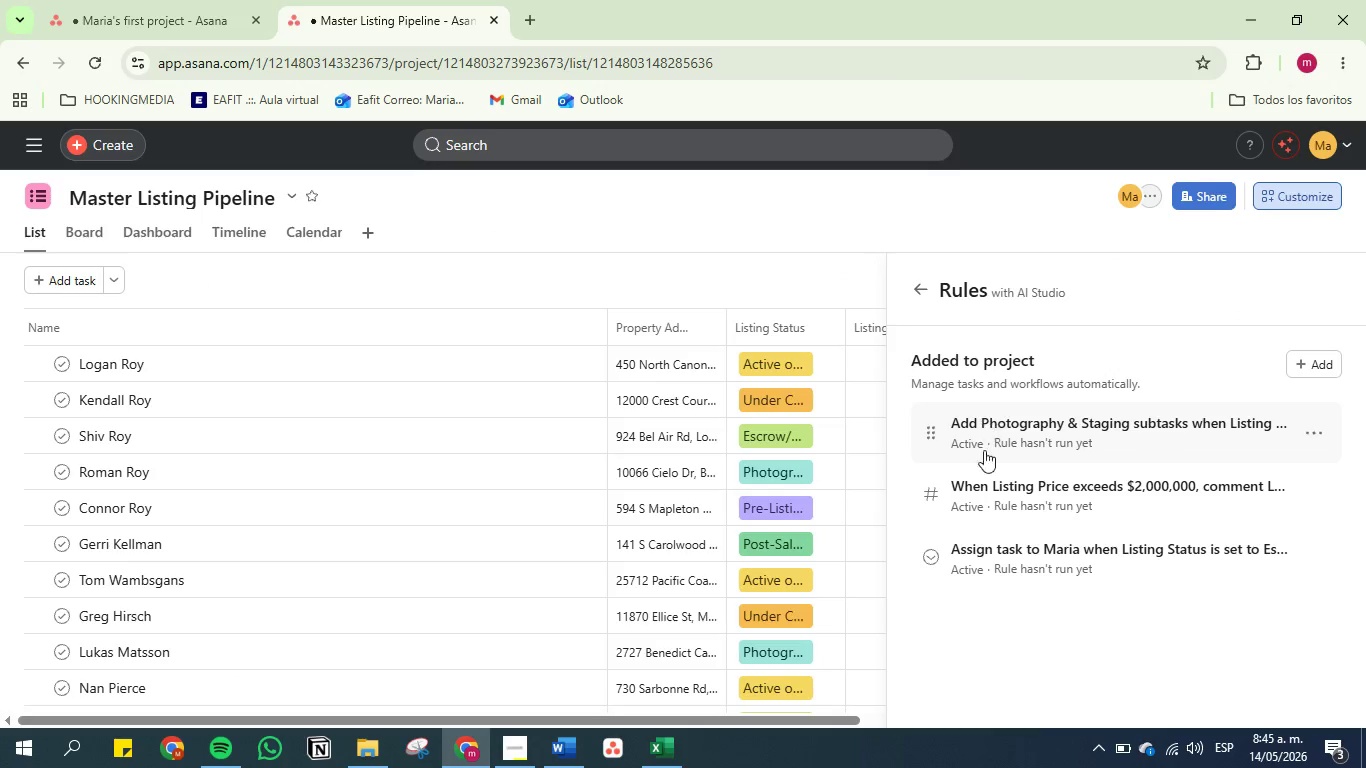 
left_click([989, 477])
 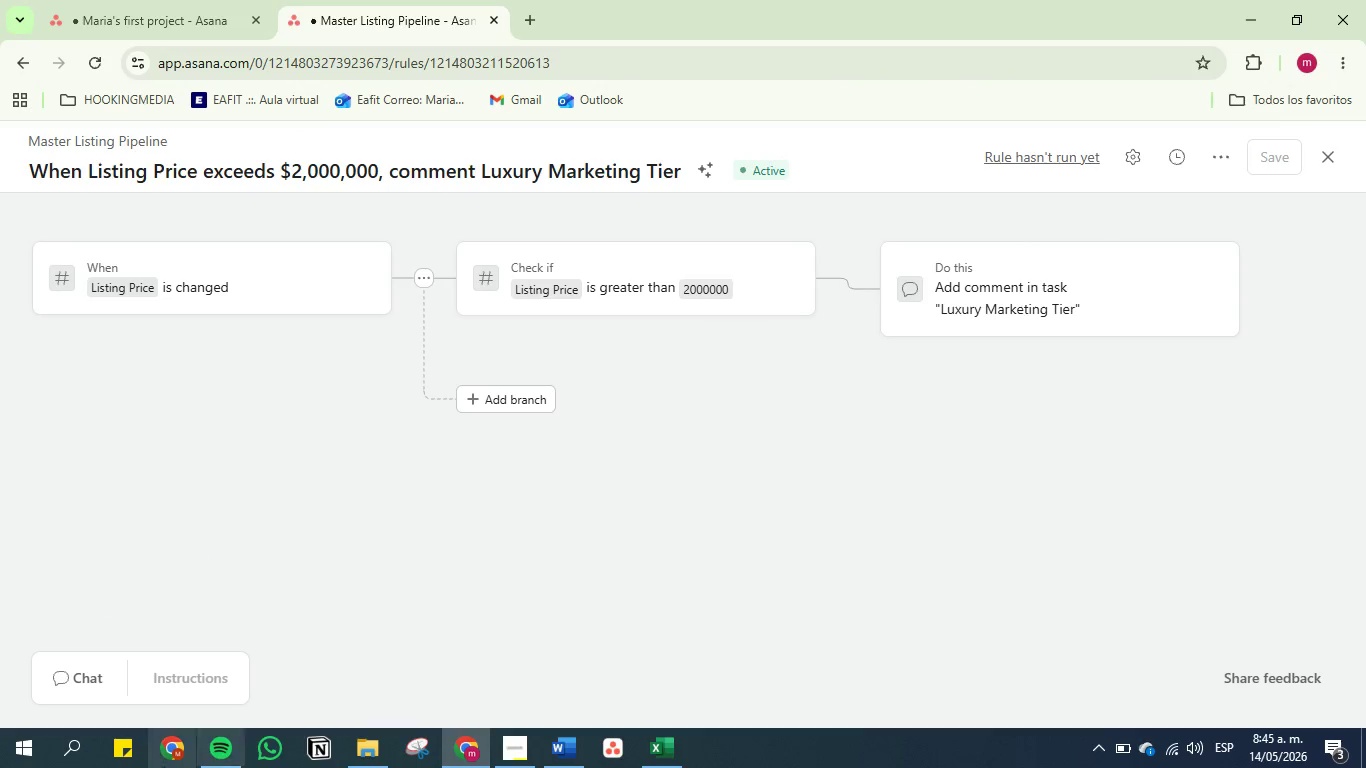 
left_click([424, 750])
 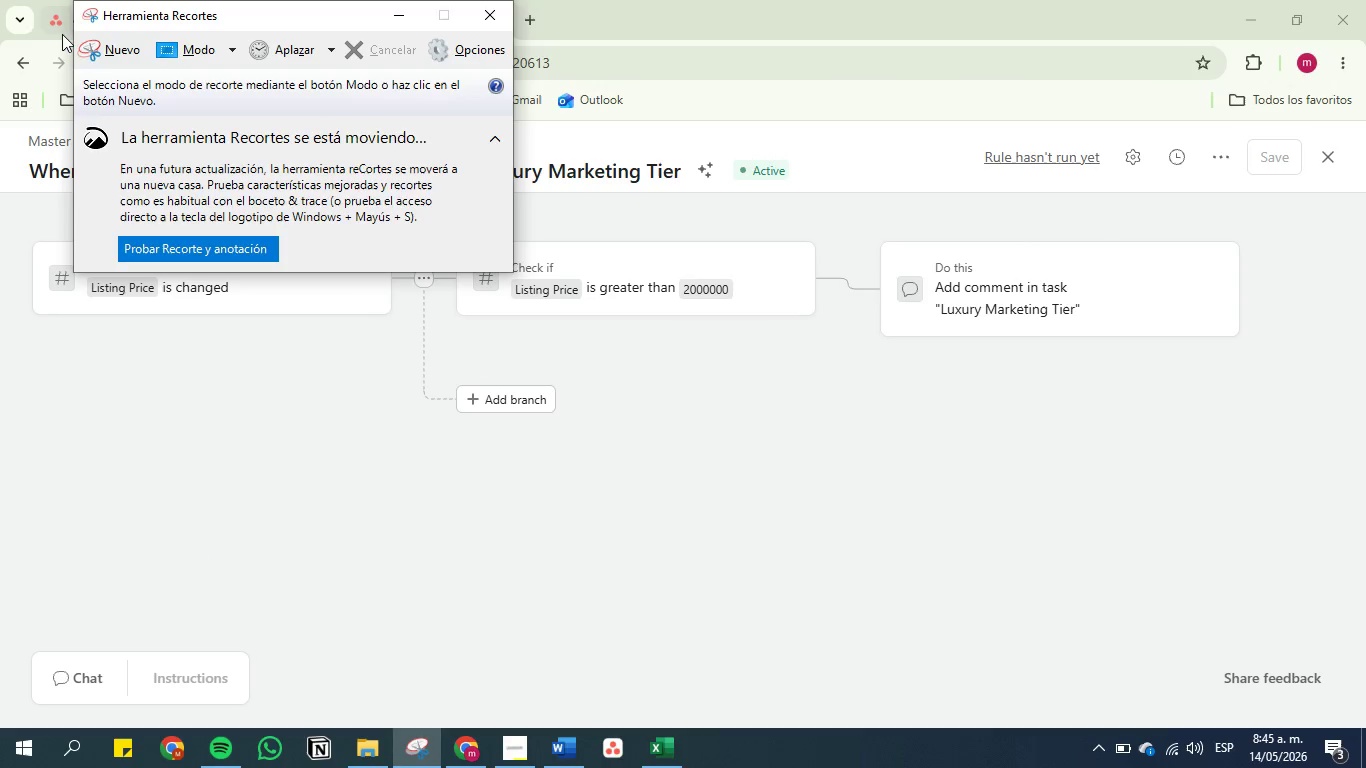 
left_click([108, 54])
 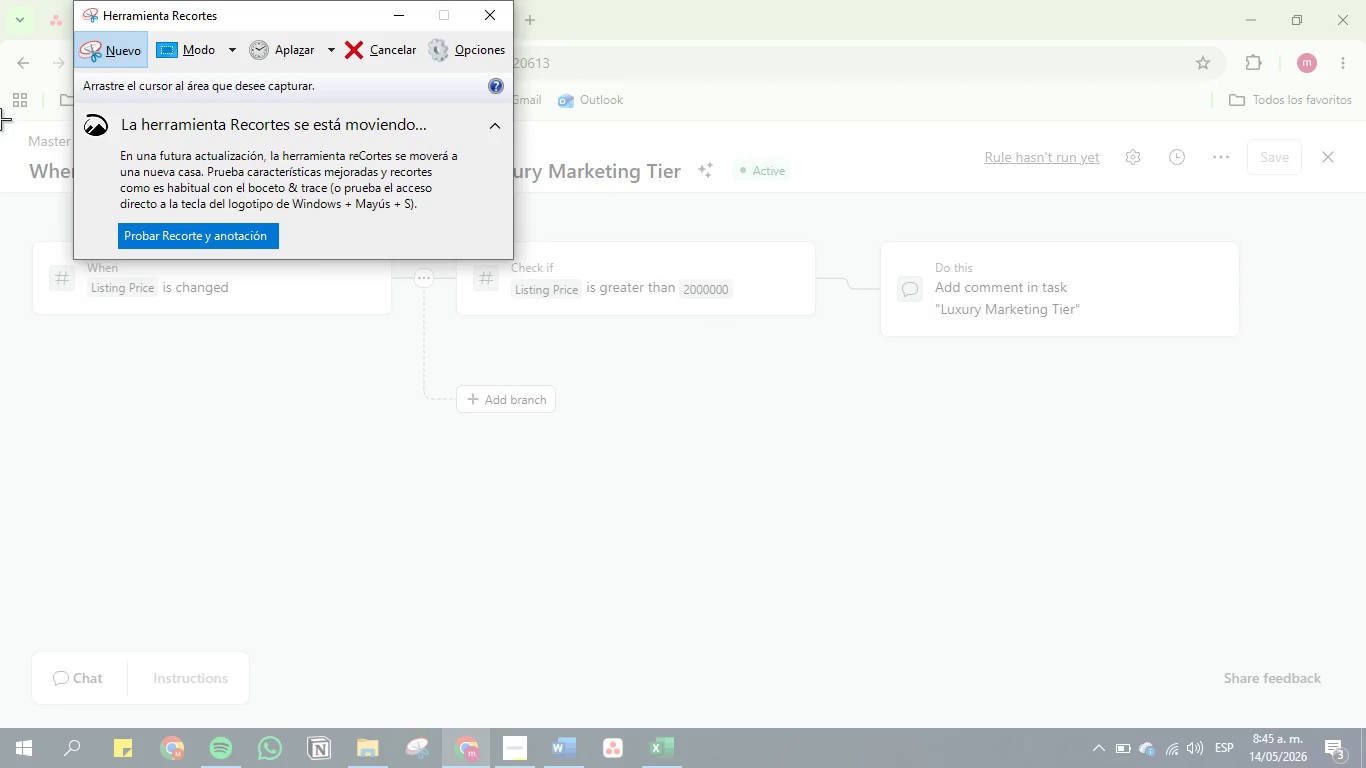 
left_click_drag(start_coordinate=[0, 118], to_coordinate=[1324, 480])
 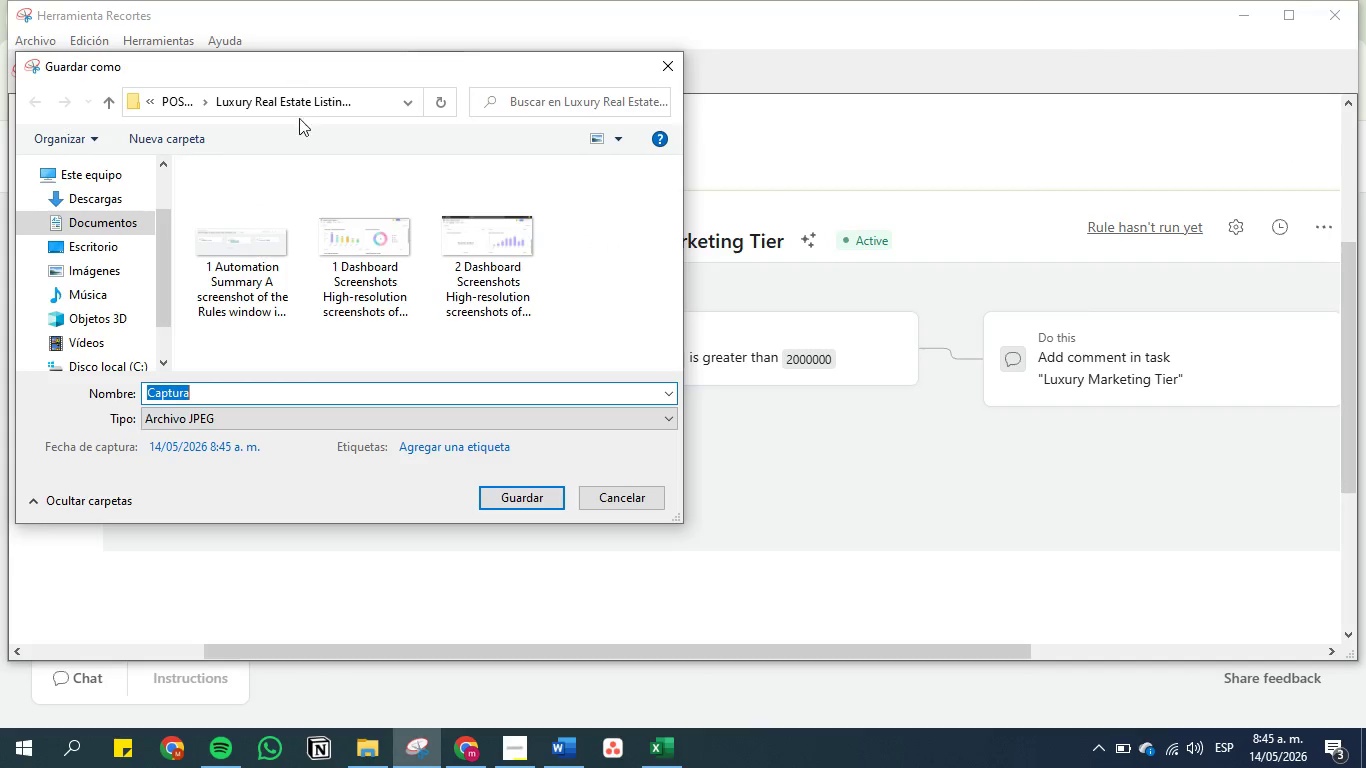 
key(Backspace)
 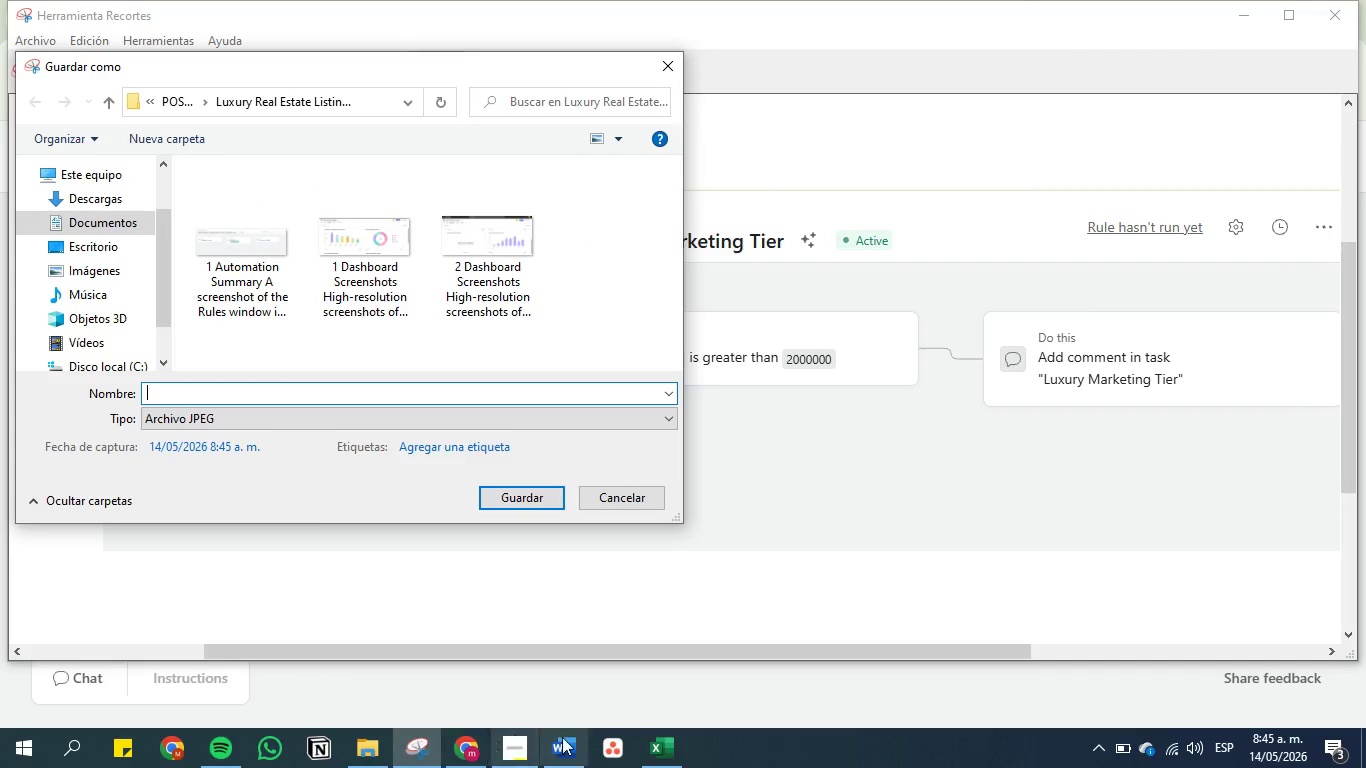 
left_click([571, 756])
 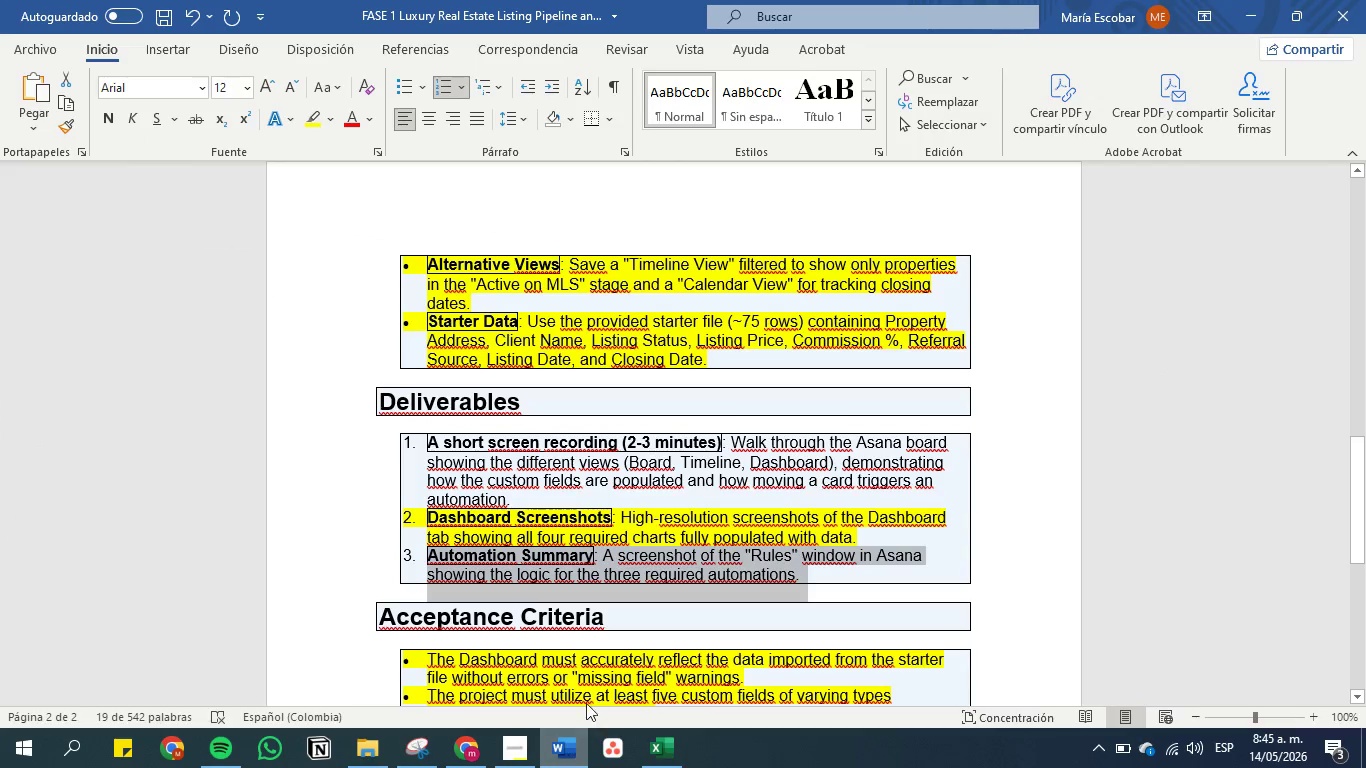 
key(Control+C)
 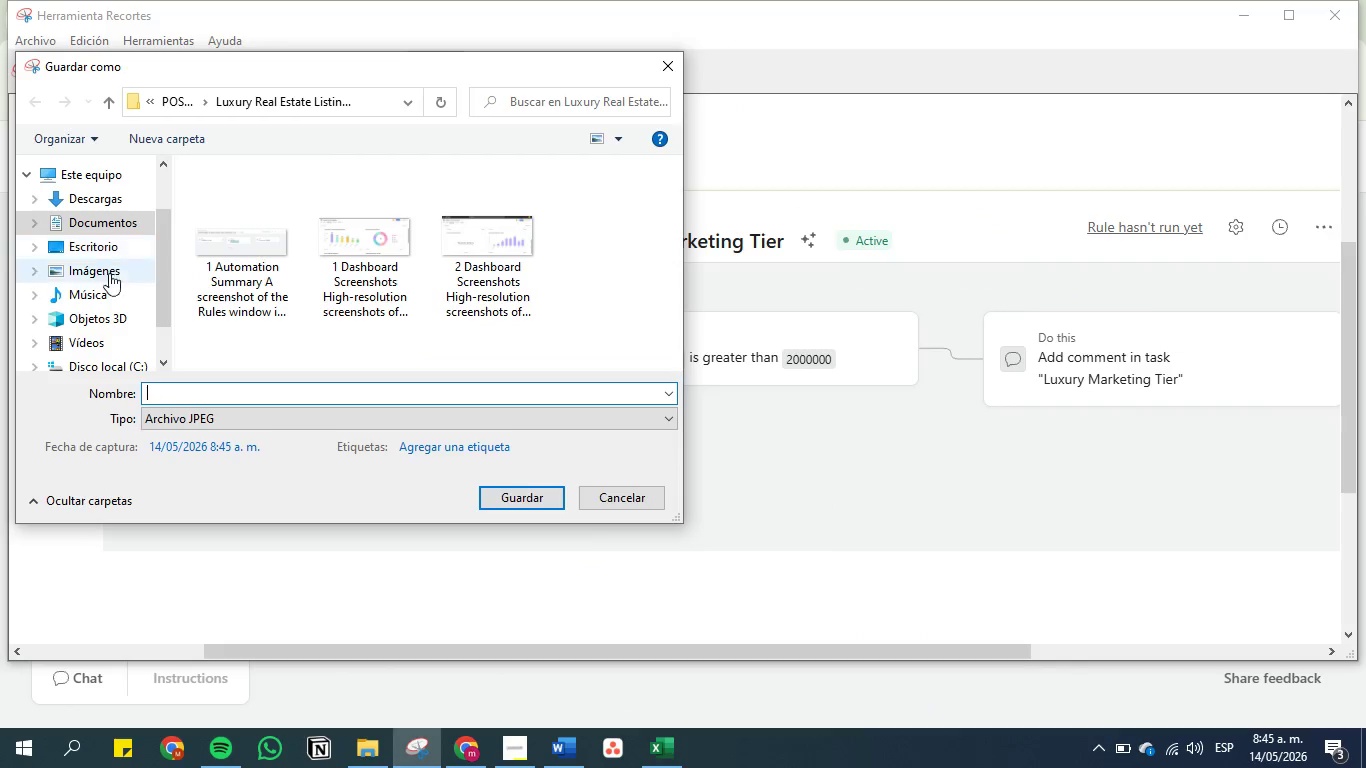 
left_click([209, 394])
 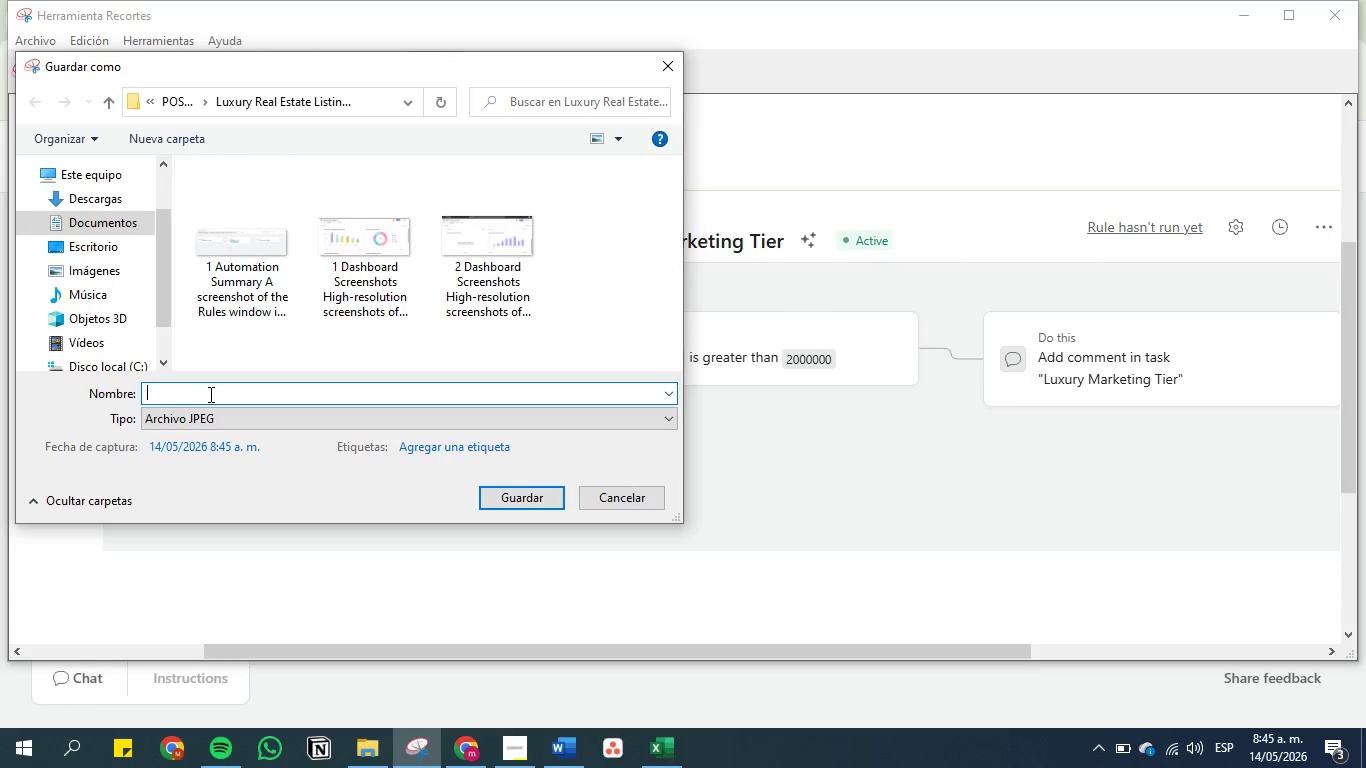 
key(Control+V)
 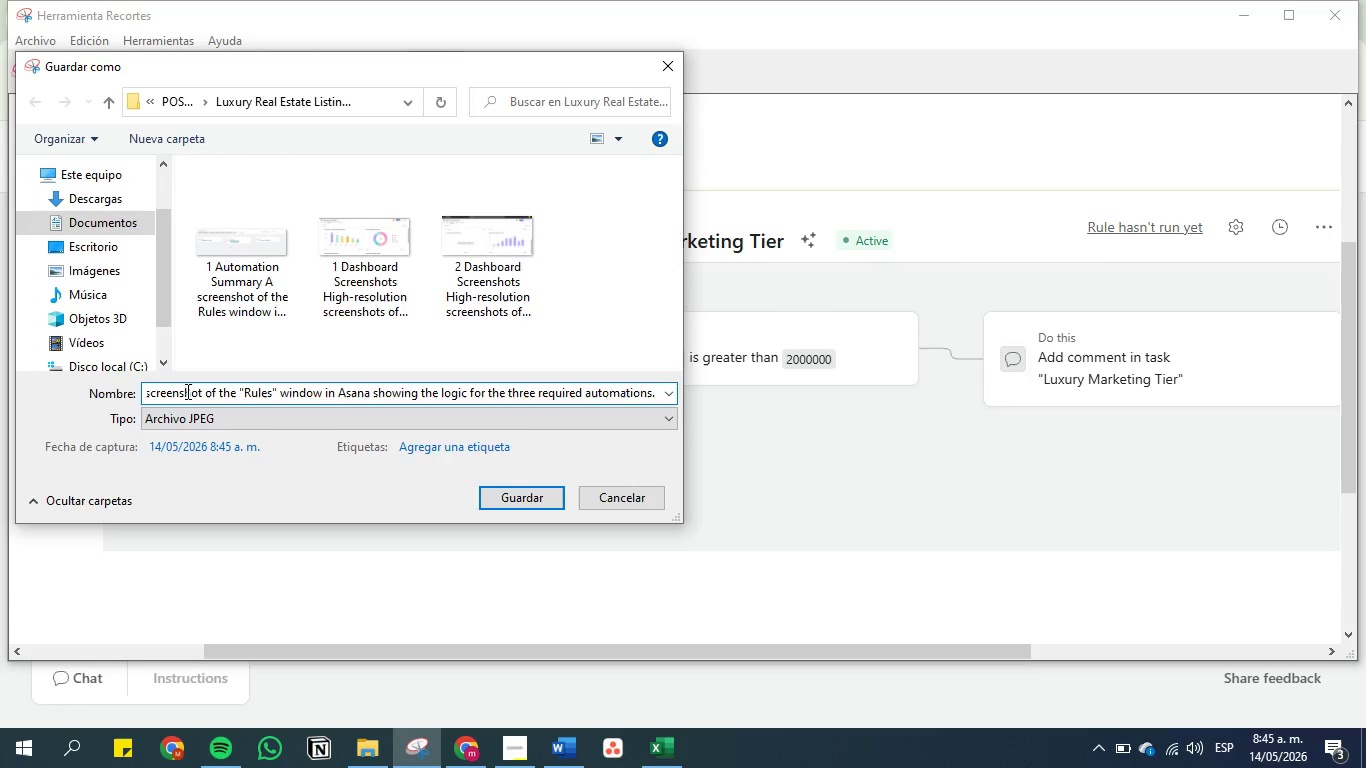 
left_click([186, 391])
 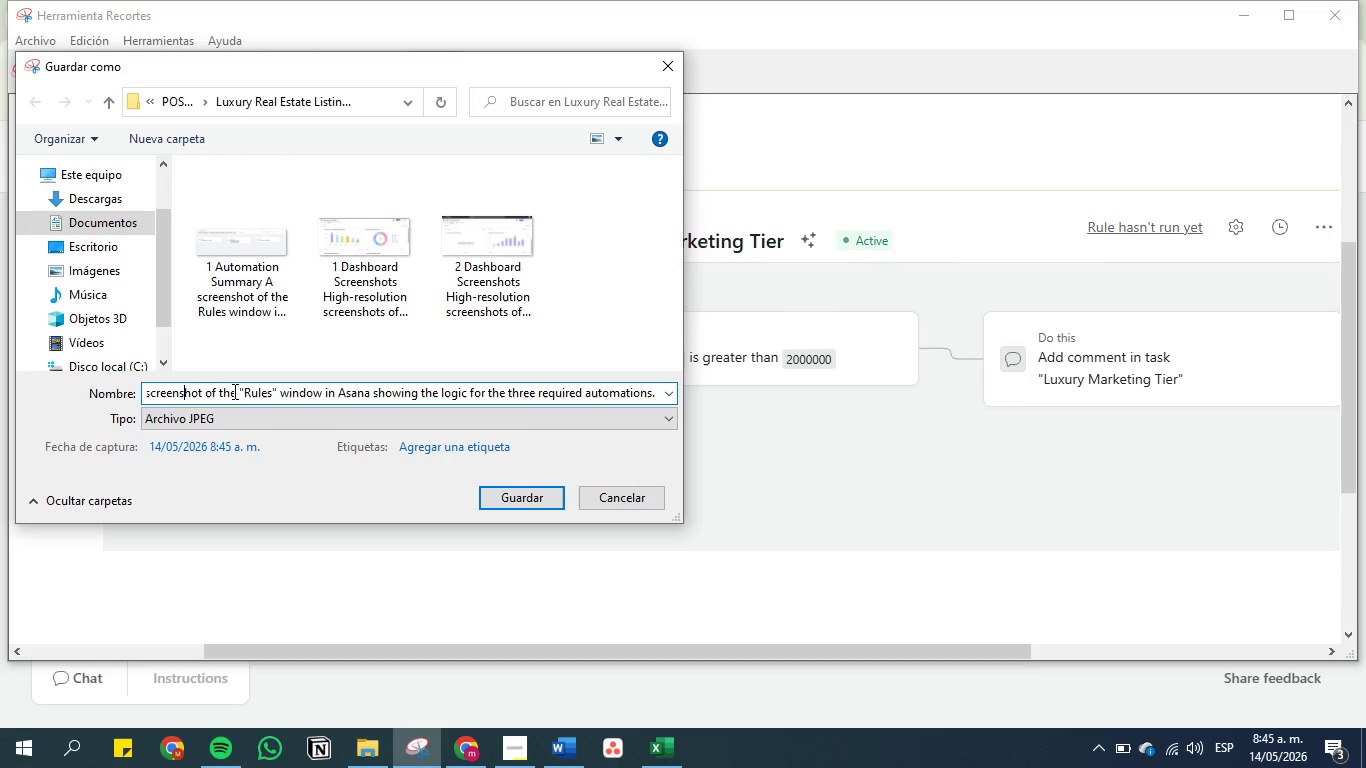 
wait(11.22)
 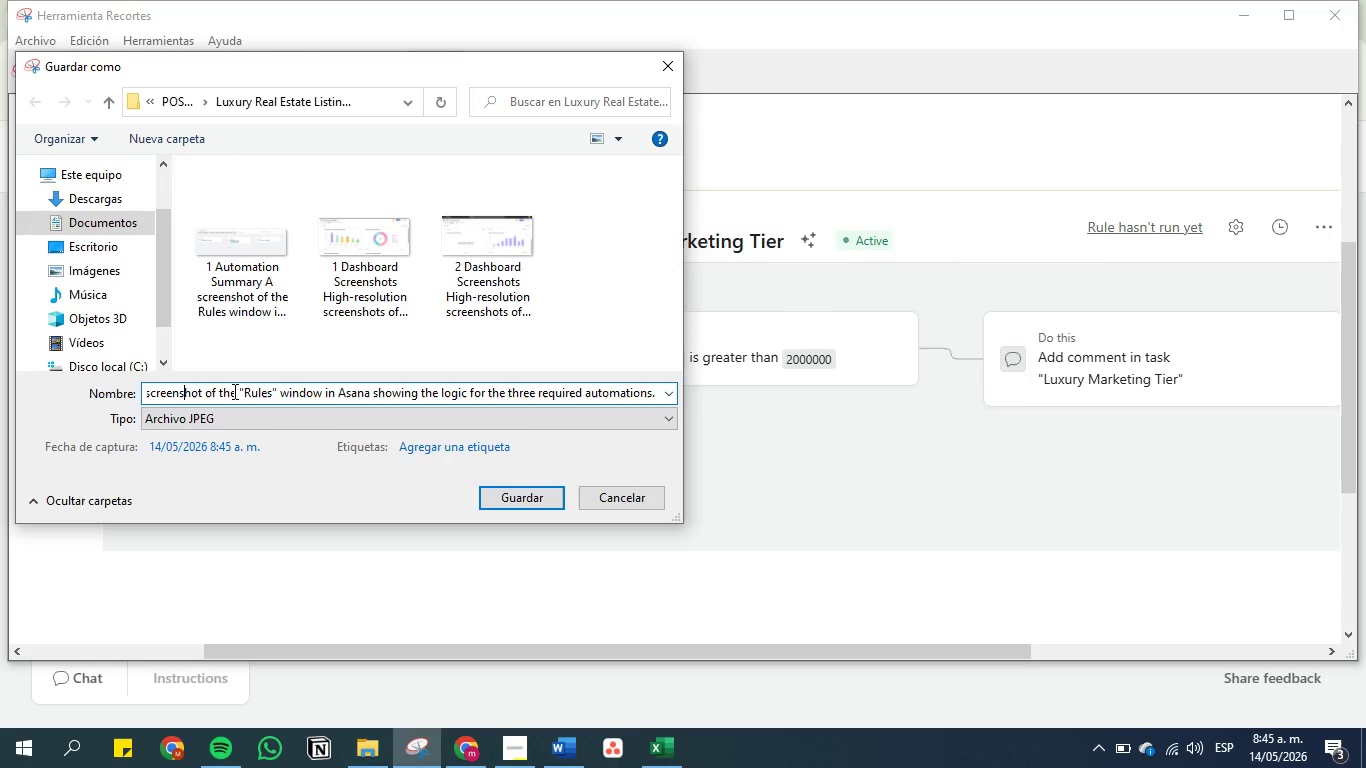 
left_click([277, 391])
 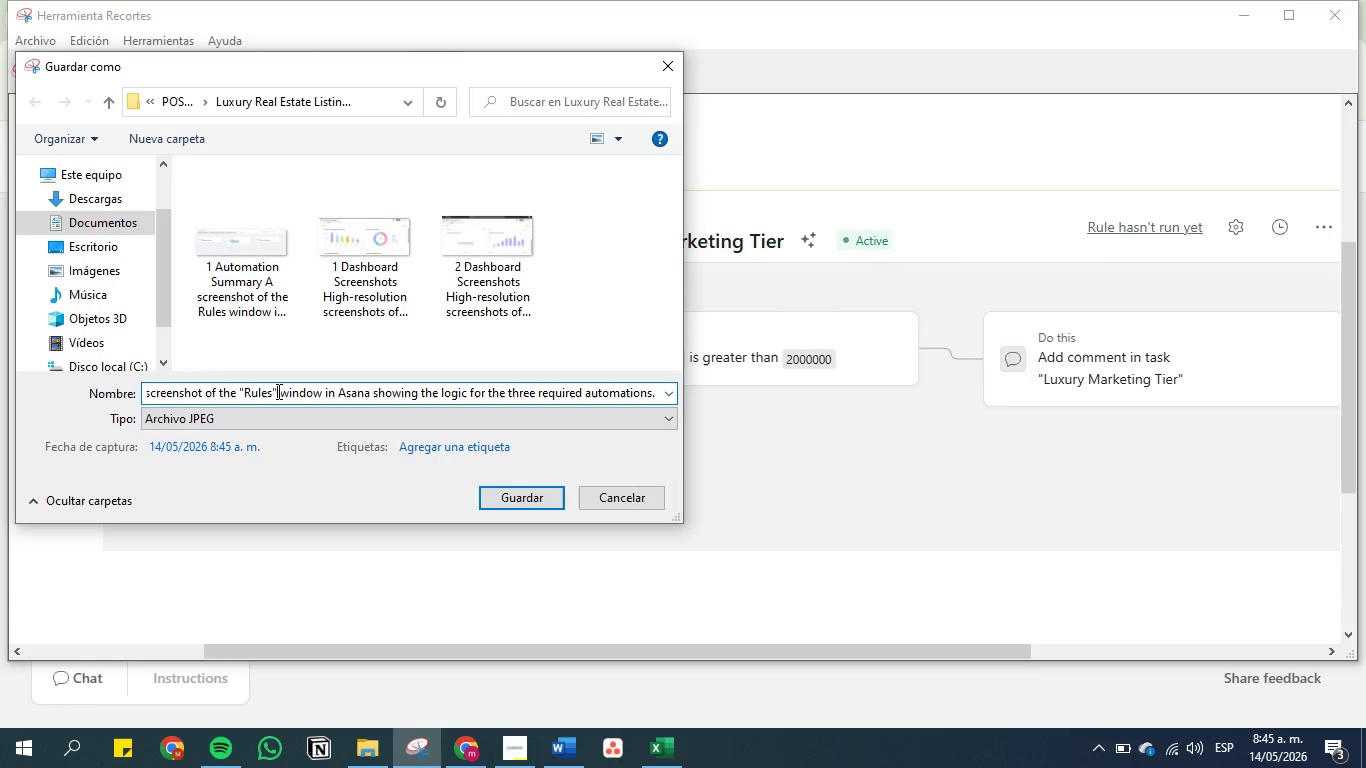 
key(Backspace)
 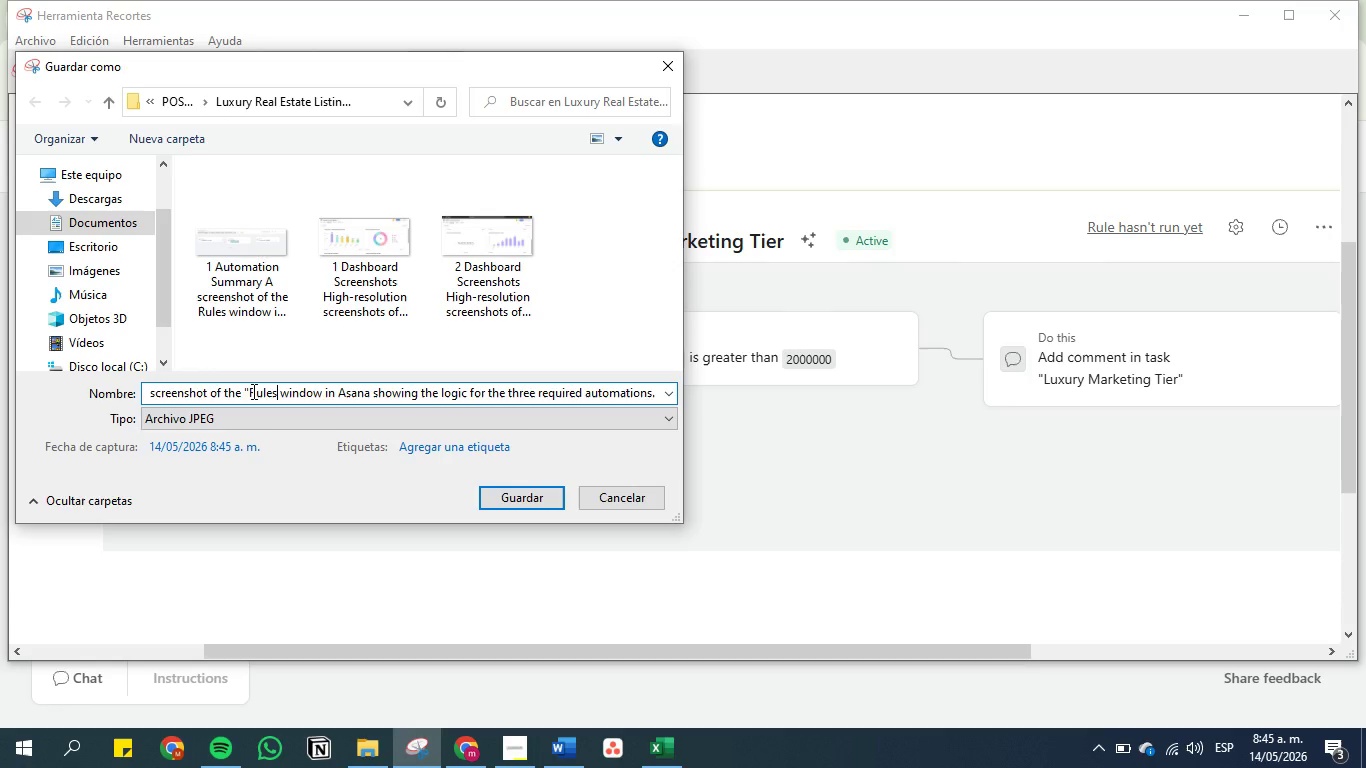 
left_click([252, 391])
 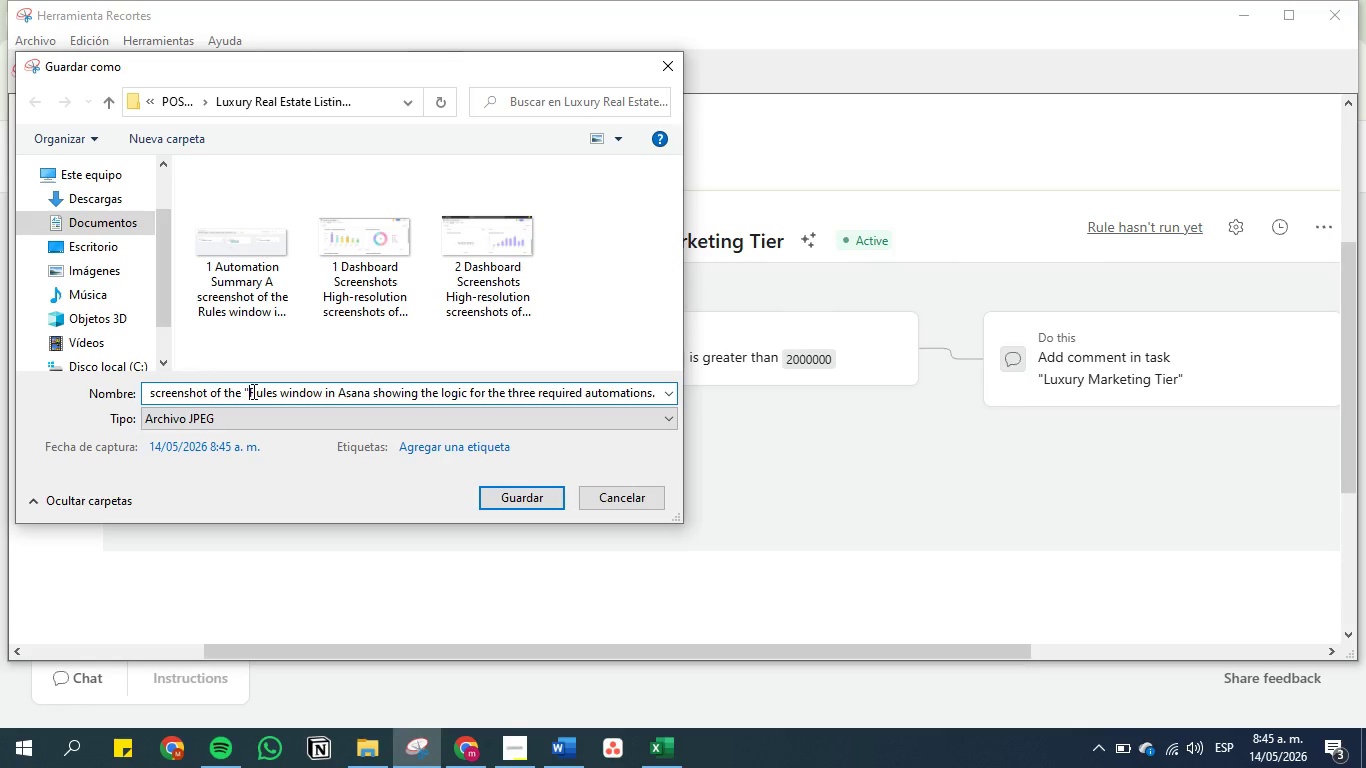 
key(Backspace)
 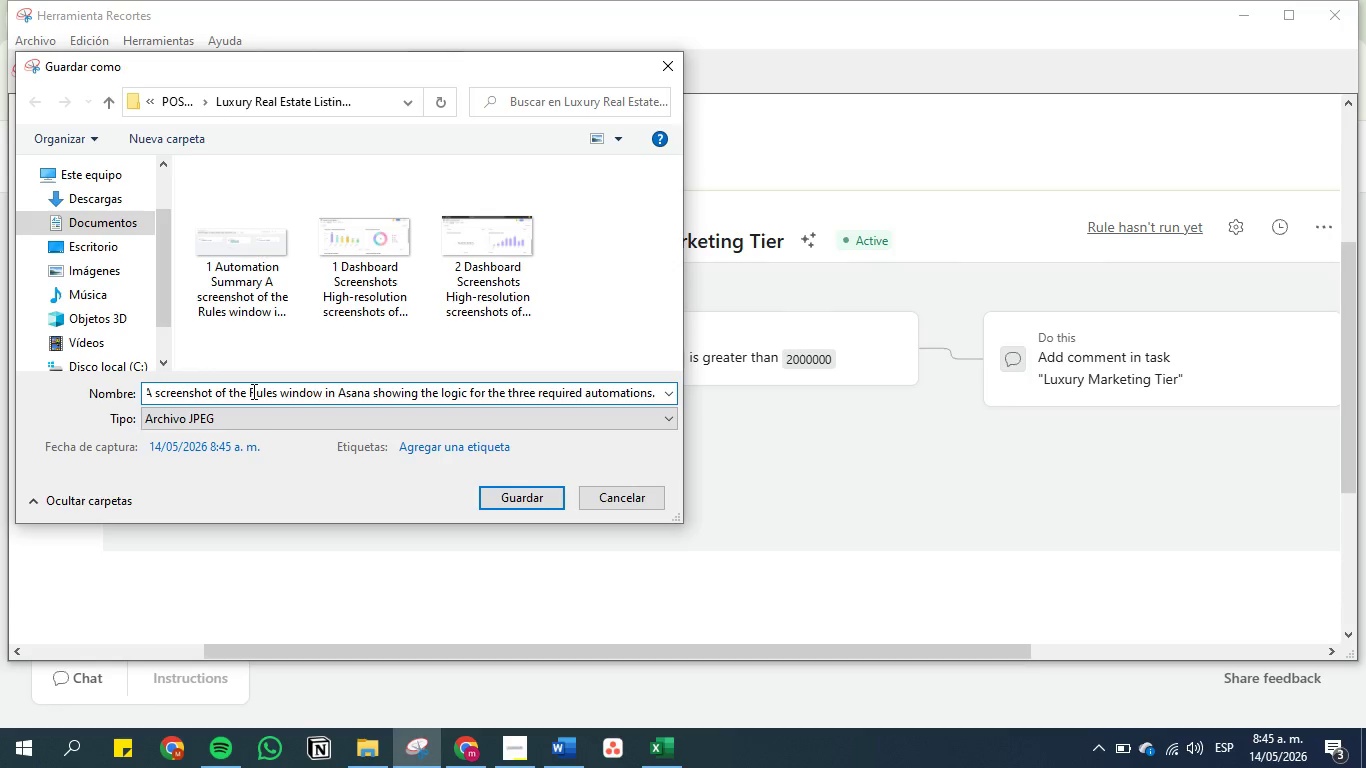 
hold_key(key=ArrowLeft, duration=1.5)
 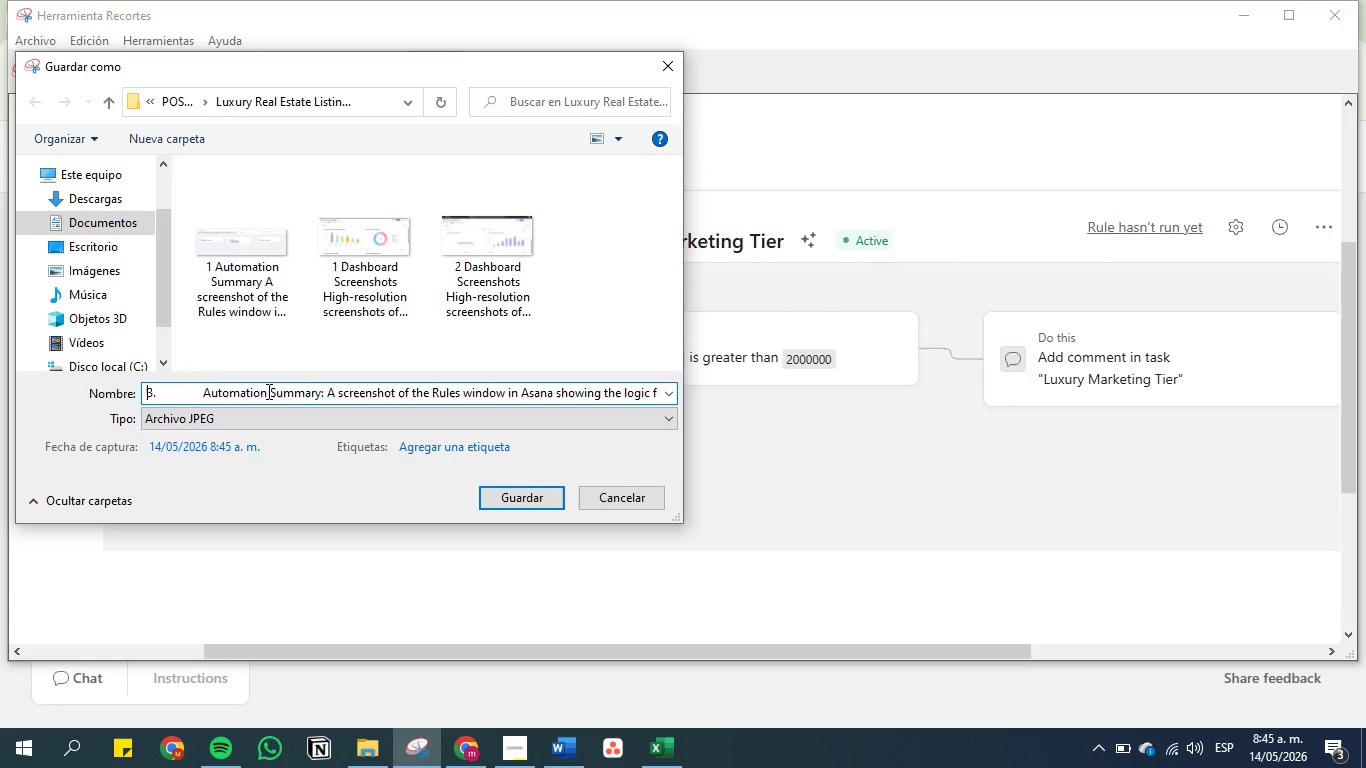 
hold_key(key=ArrowLeft, duration=0.36)
 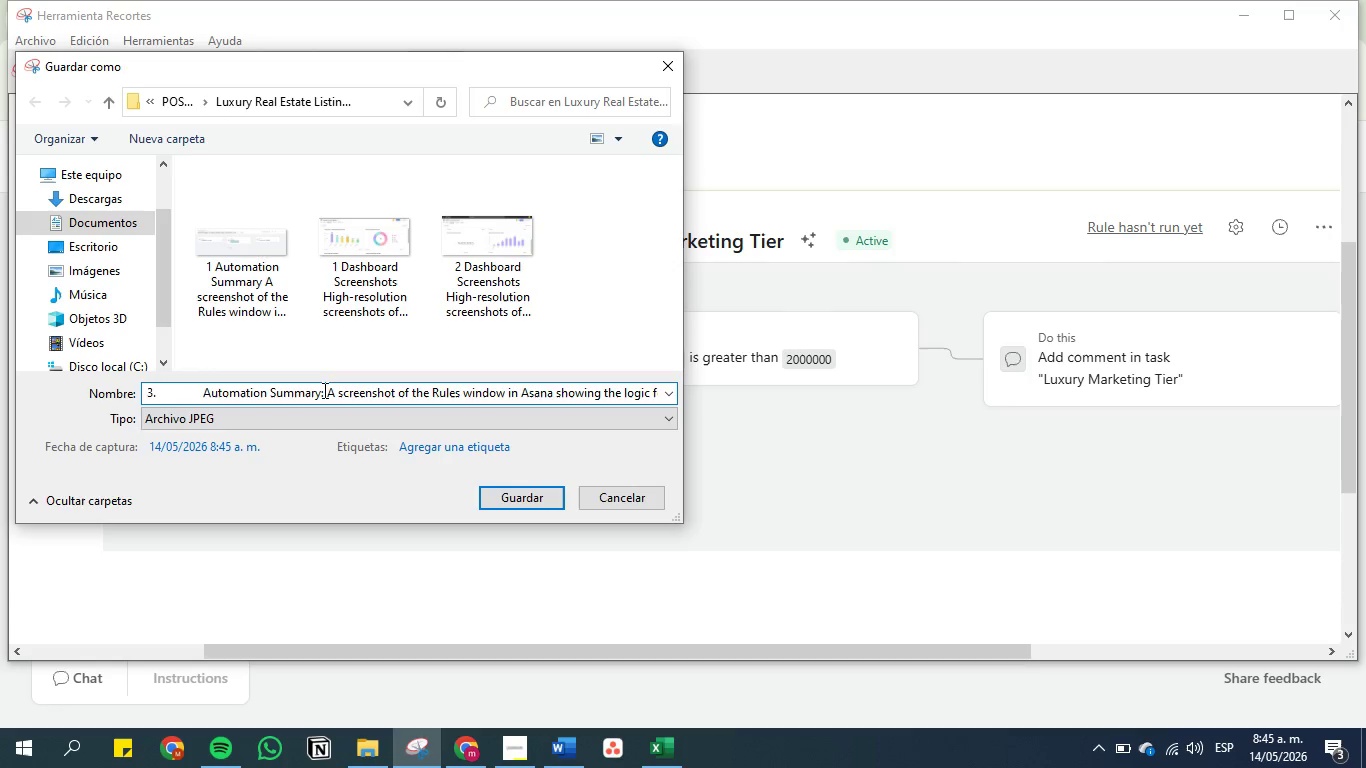 
left_click([324, 391])
 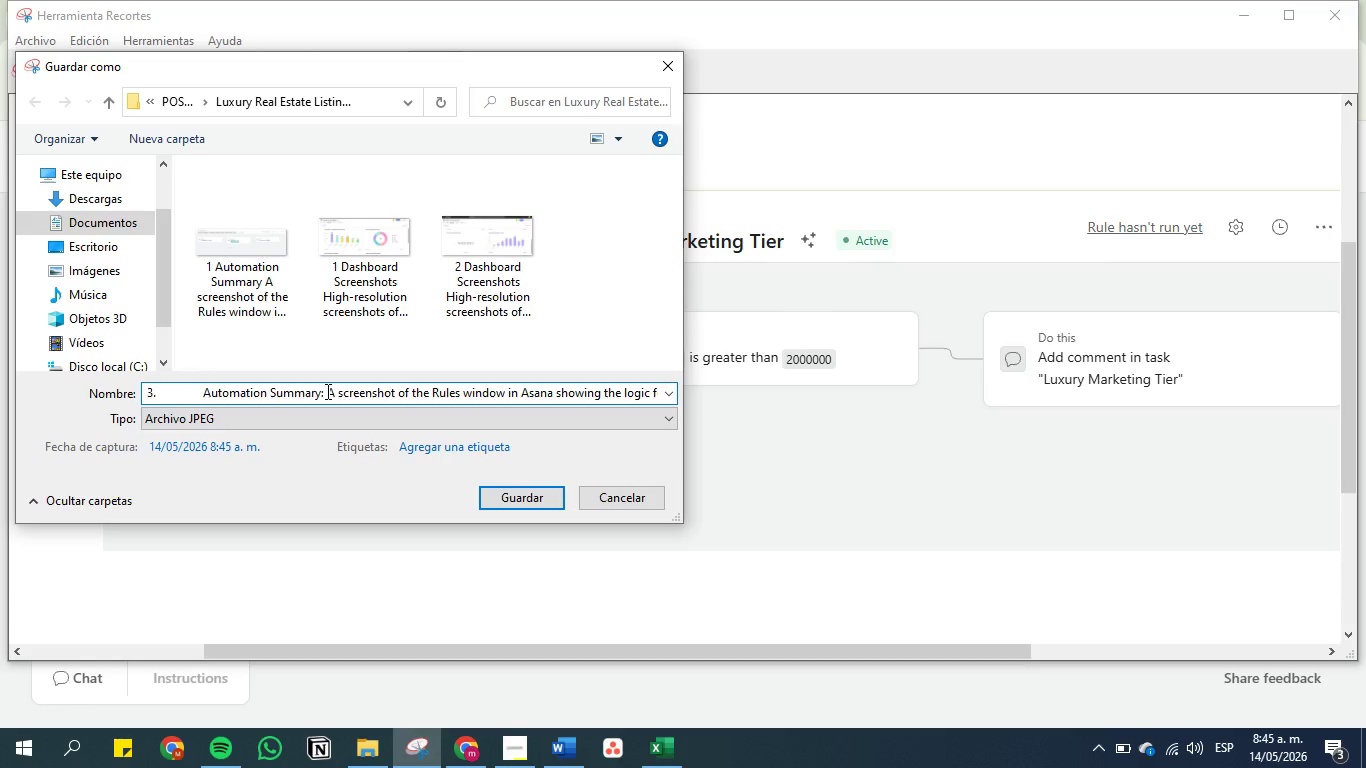 
key(Backspace)
 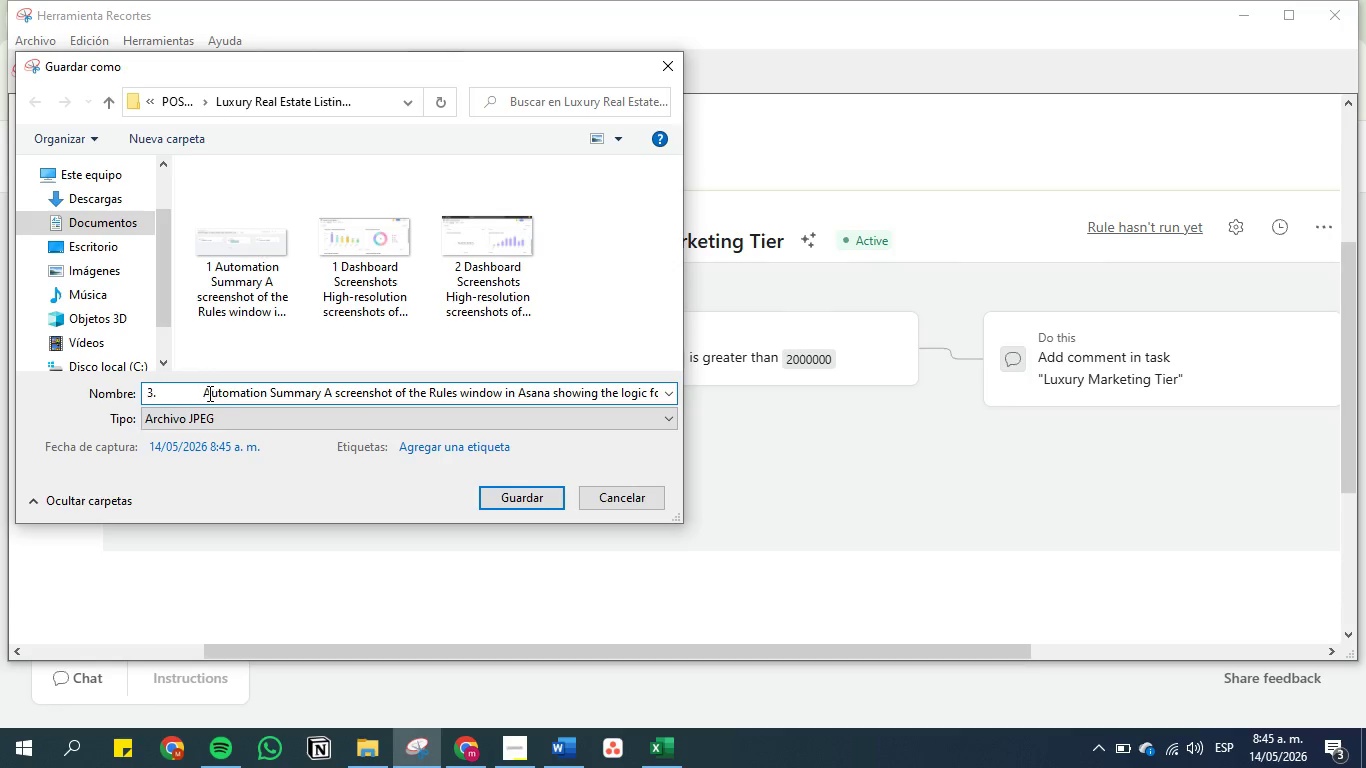 
left_click([204, 392])
 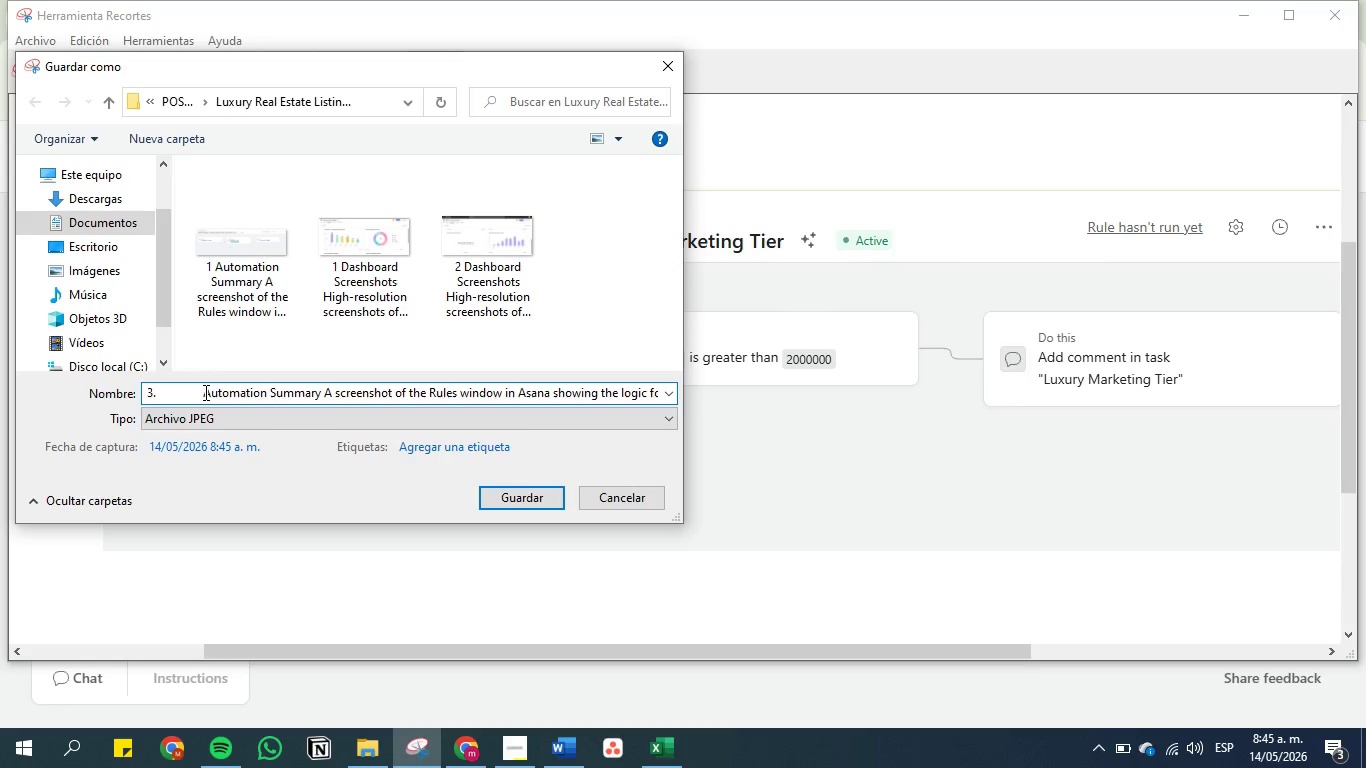 
hold_key(key=Backspace, duration=0.83)
 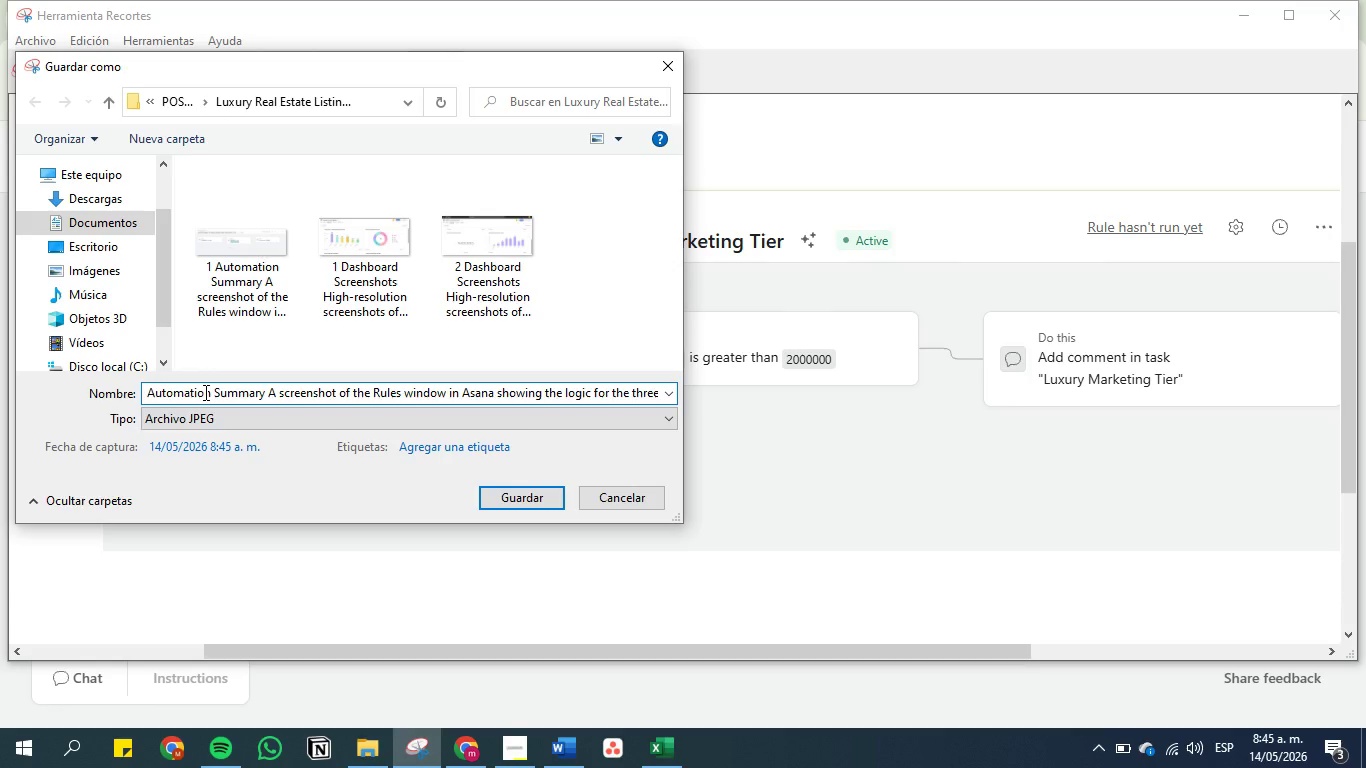 
key(2)
 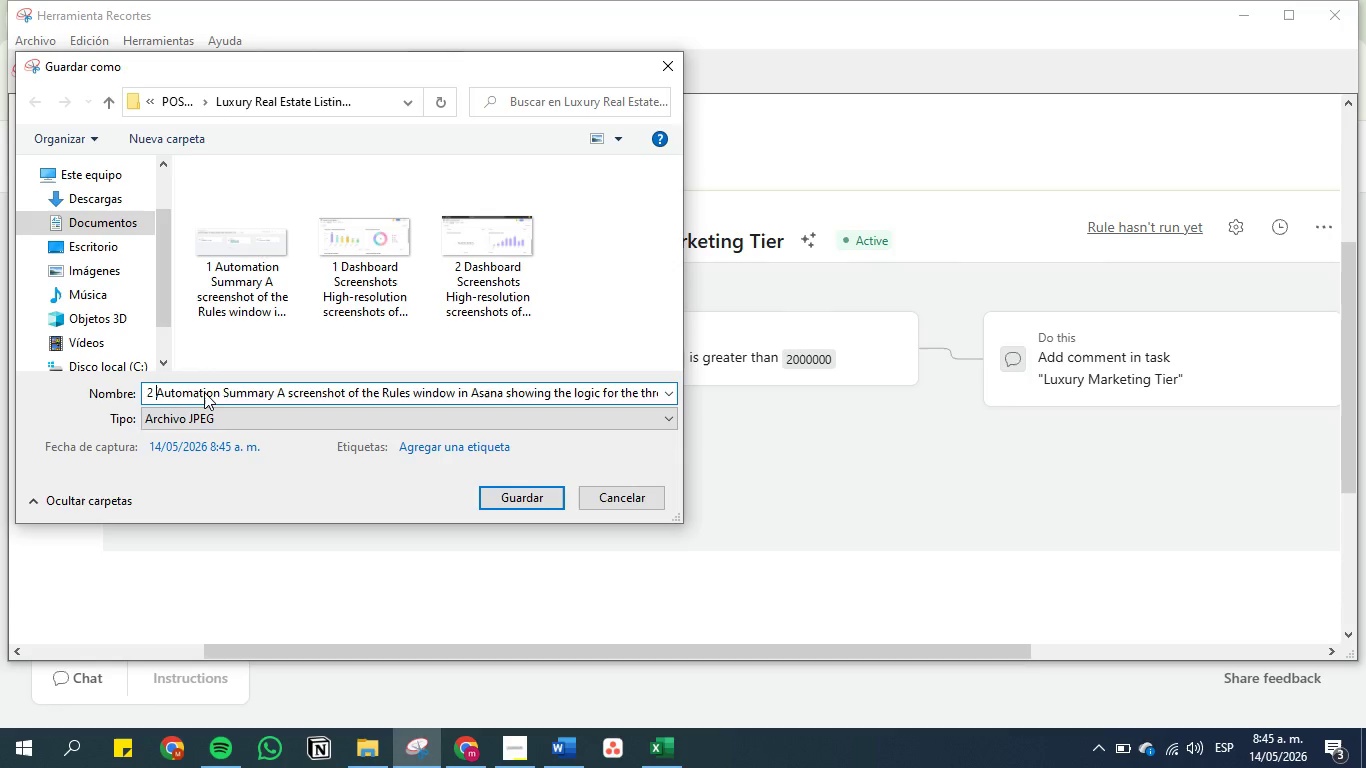 
key(Space)
 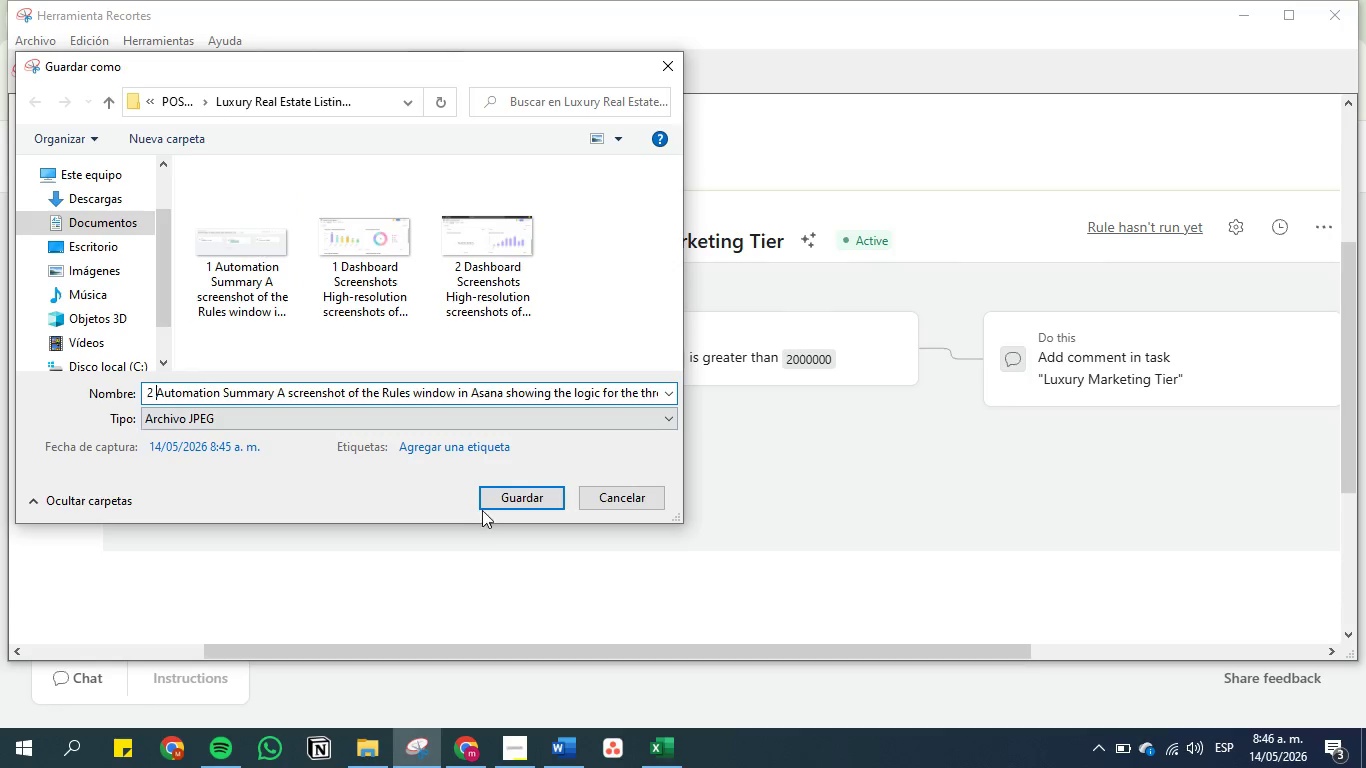 
left_click([506, 490])
 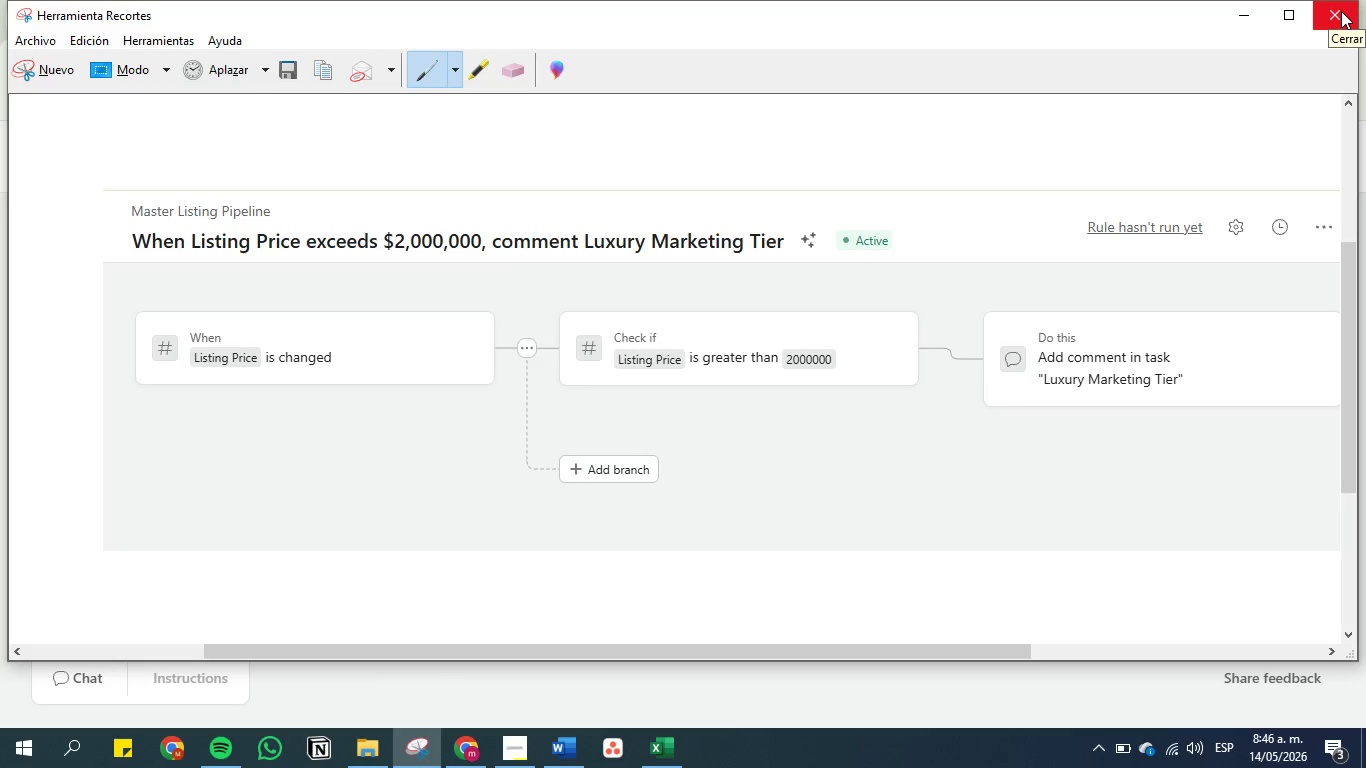 
wait(9.47)
 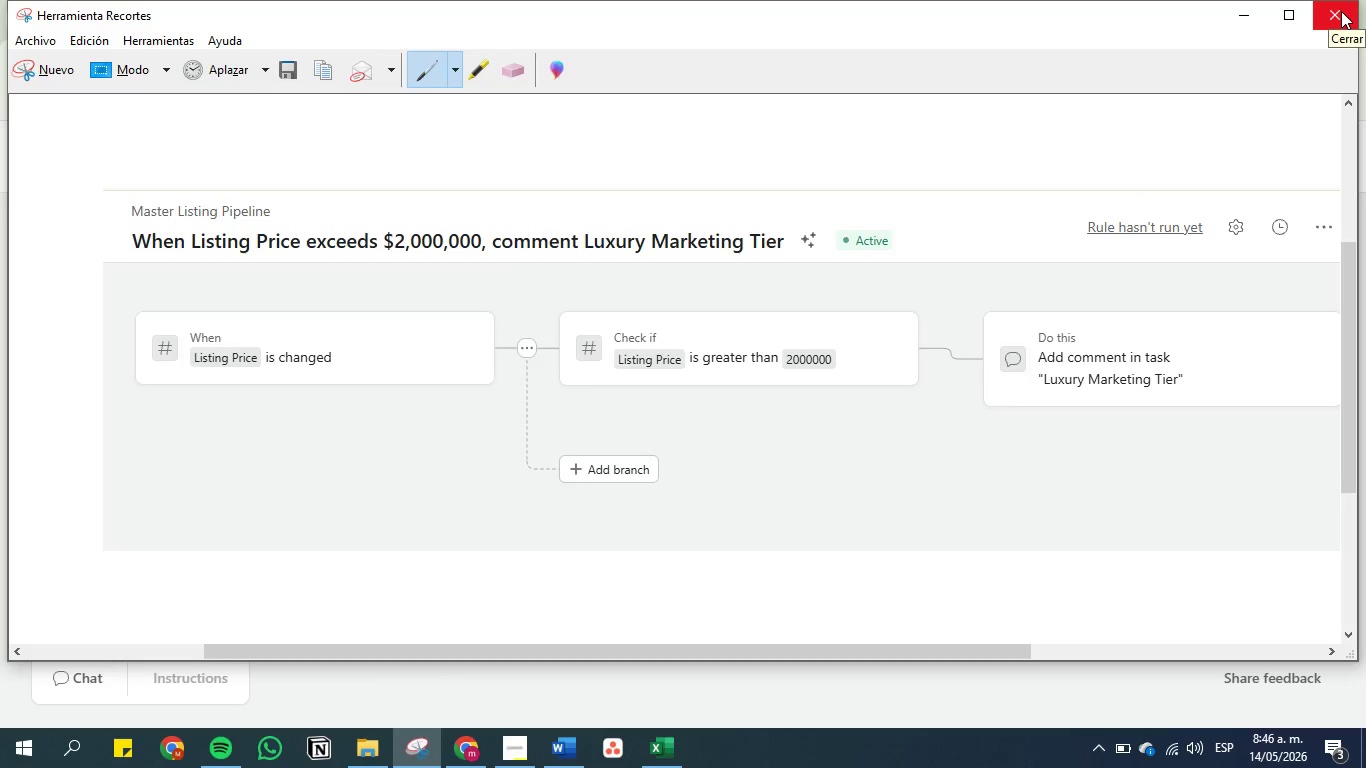 
left_click([1341, 11])
 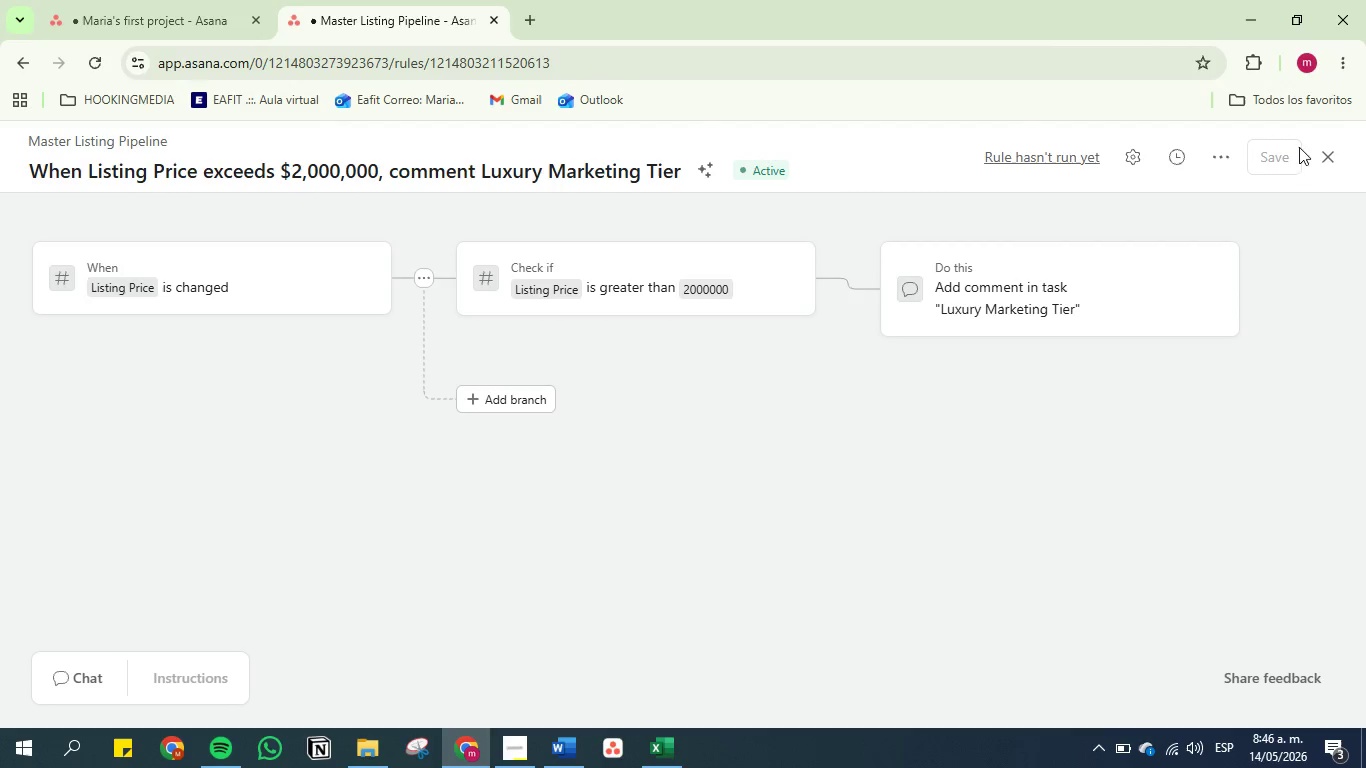 
left_click([1328, 159])
 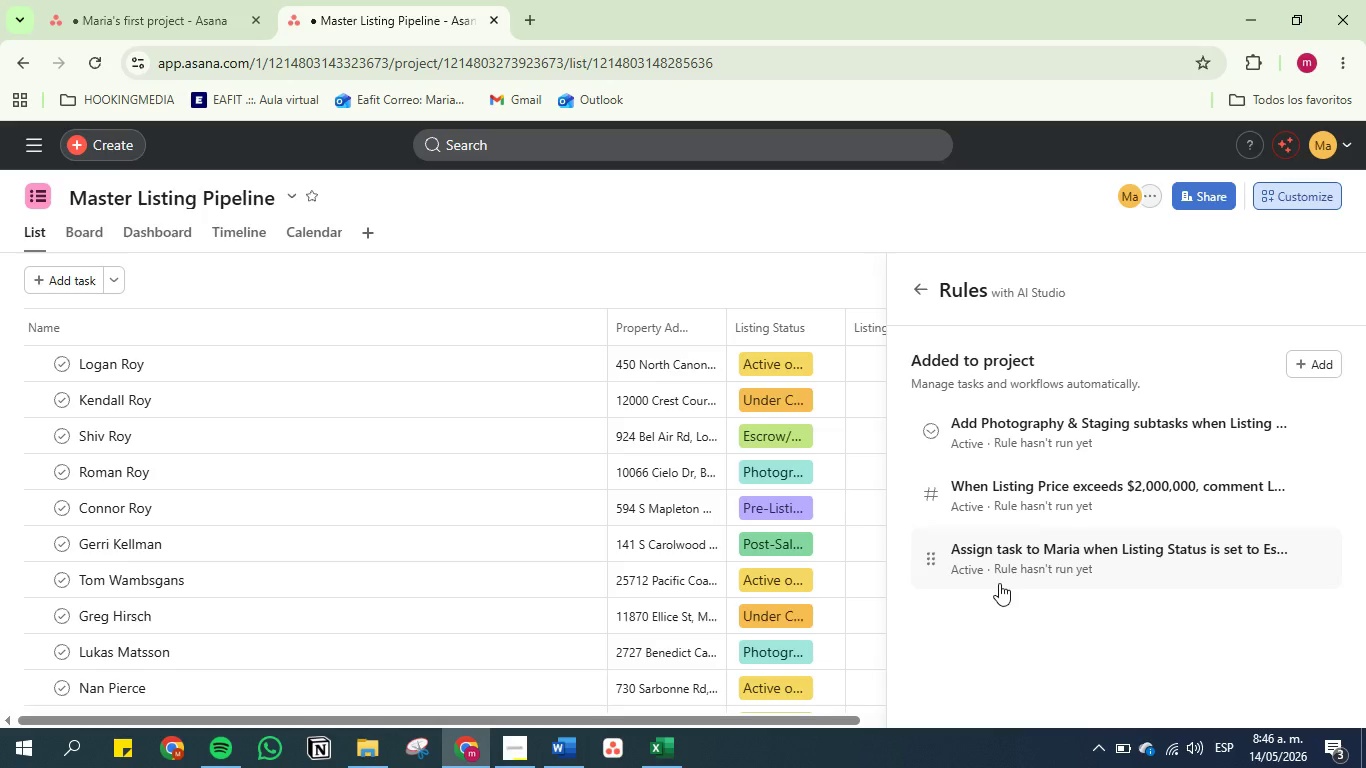 
left_click([979, 568])
 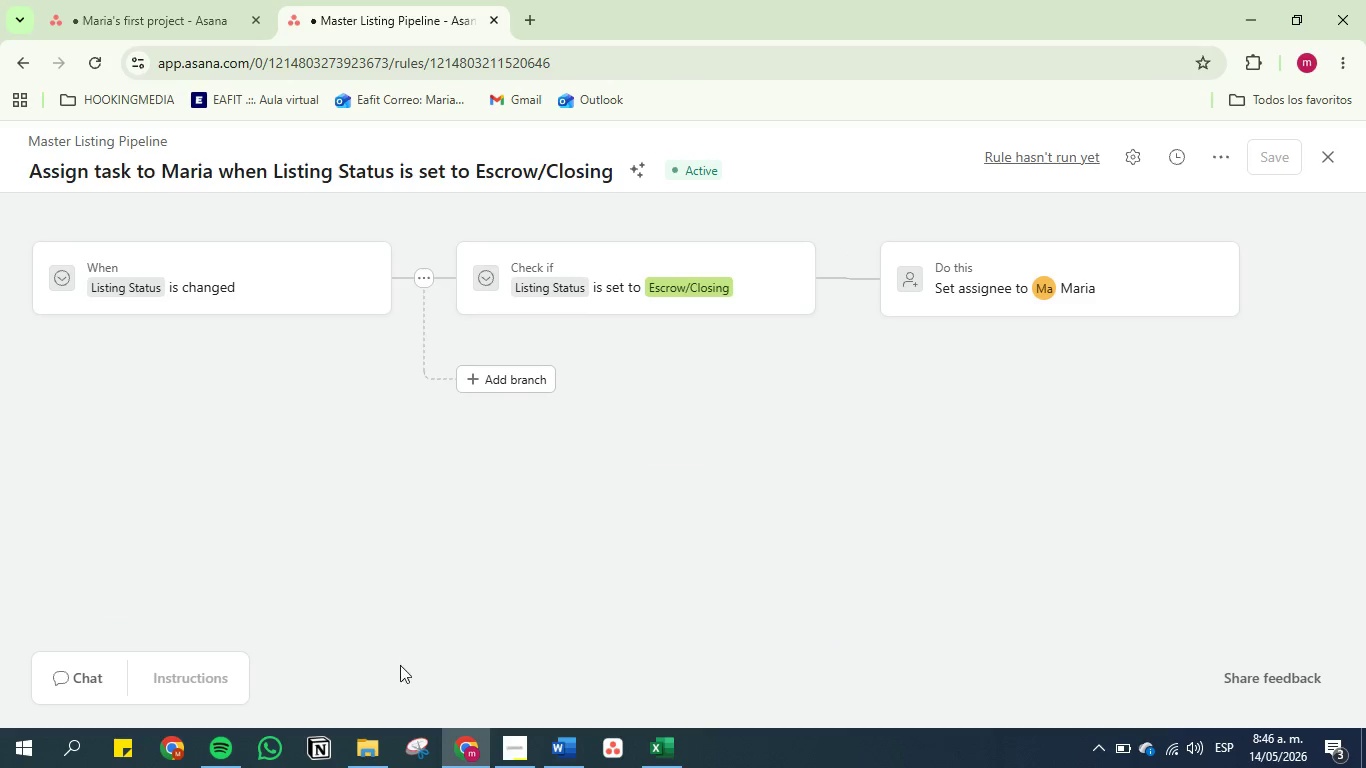 
left_click([409, 757])
 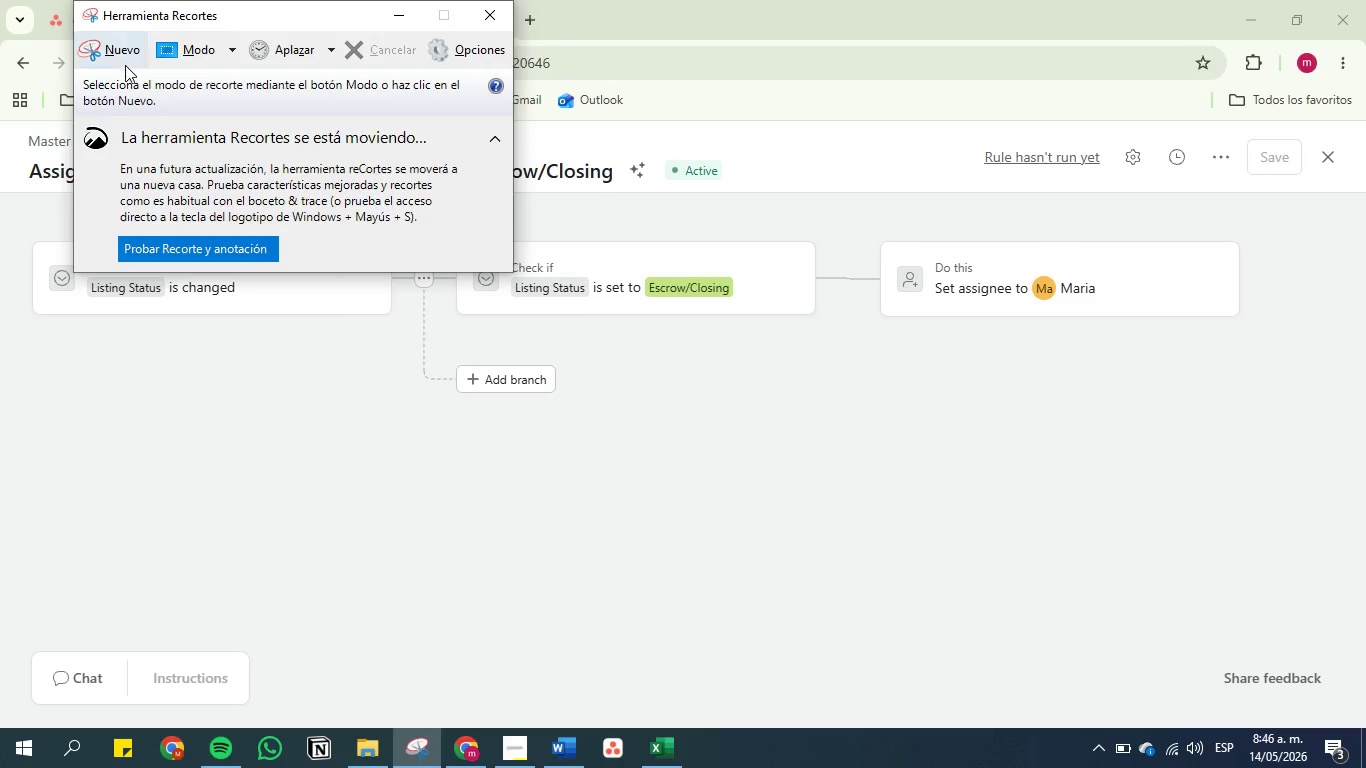 
left_click([117, 54])
 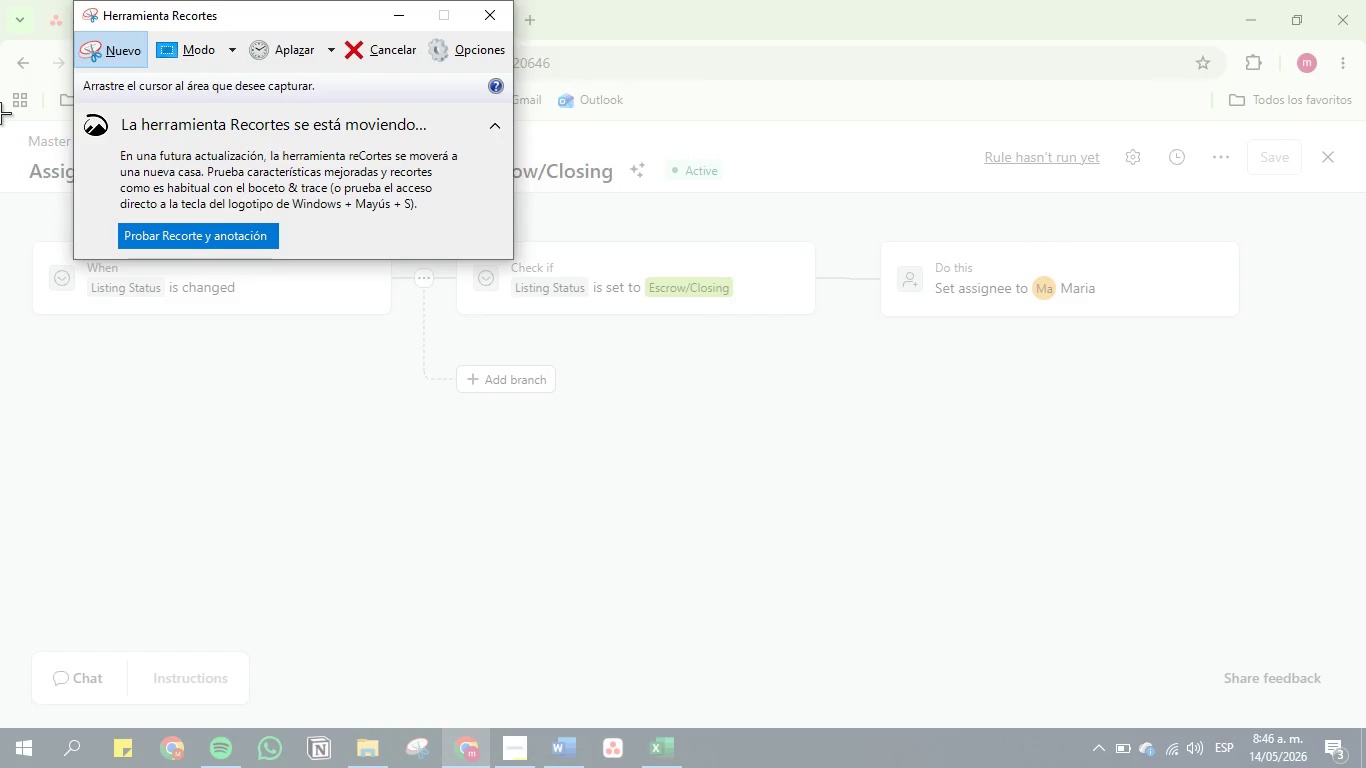 
left_click_drag(start_coordinate=[0, 117], to_coordinate=[1310, 496])
 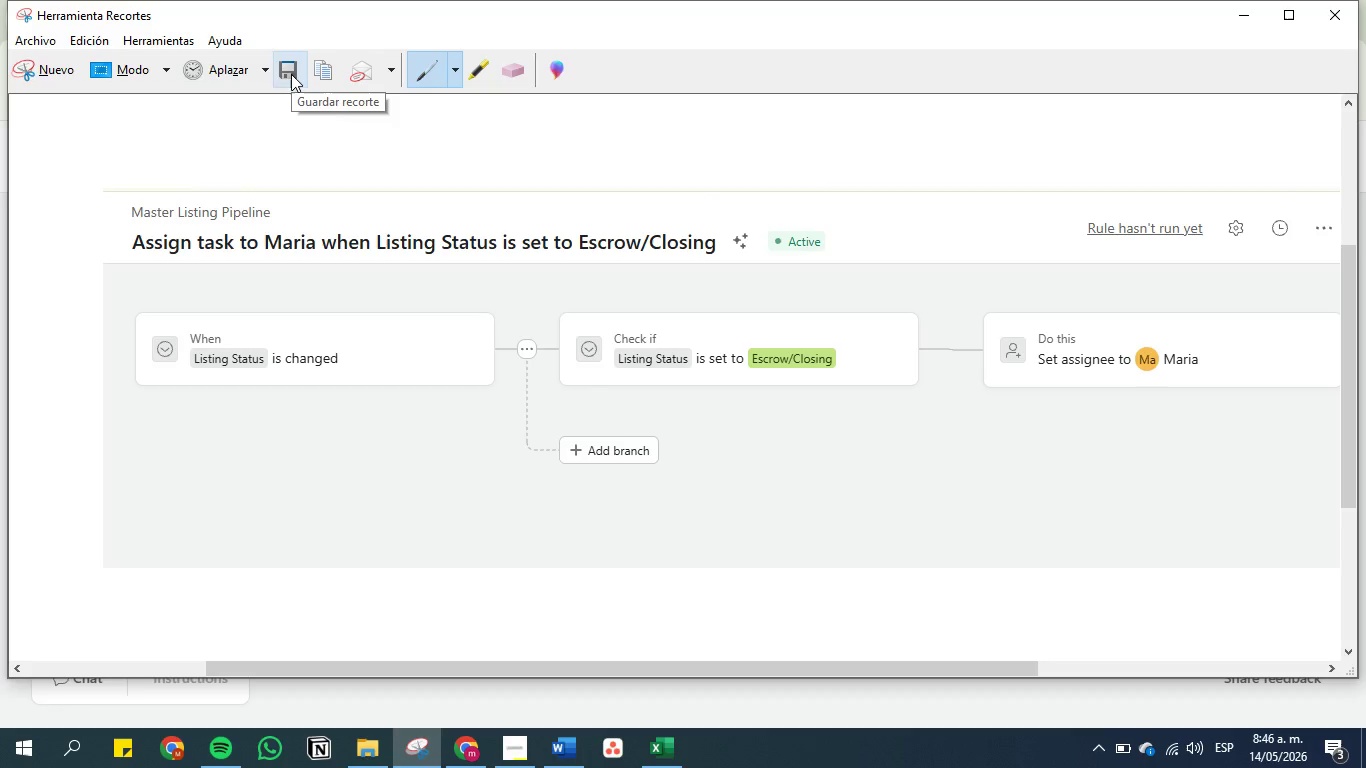 
left_click([282, 67])
 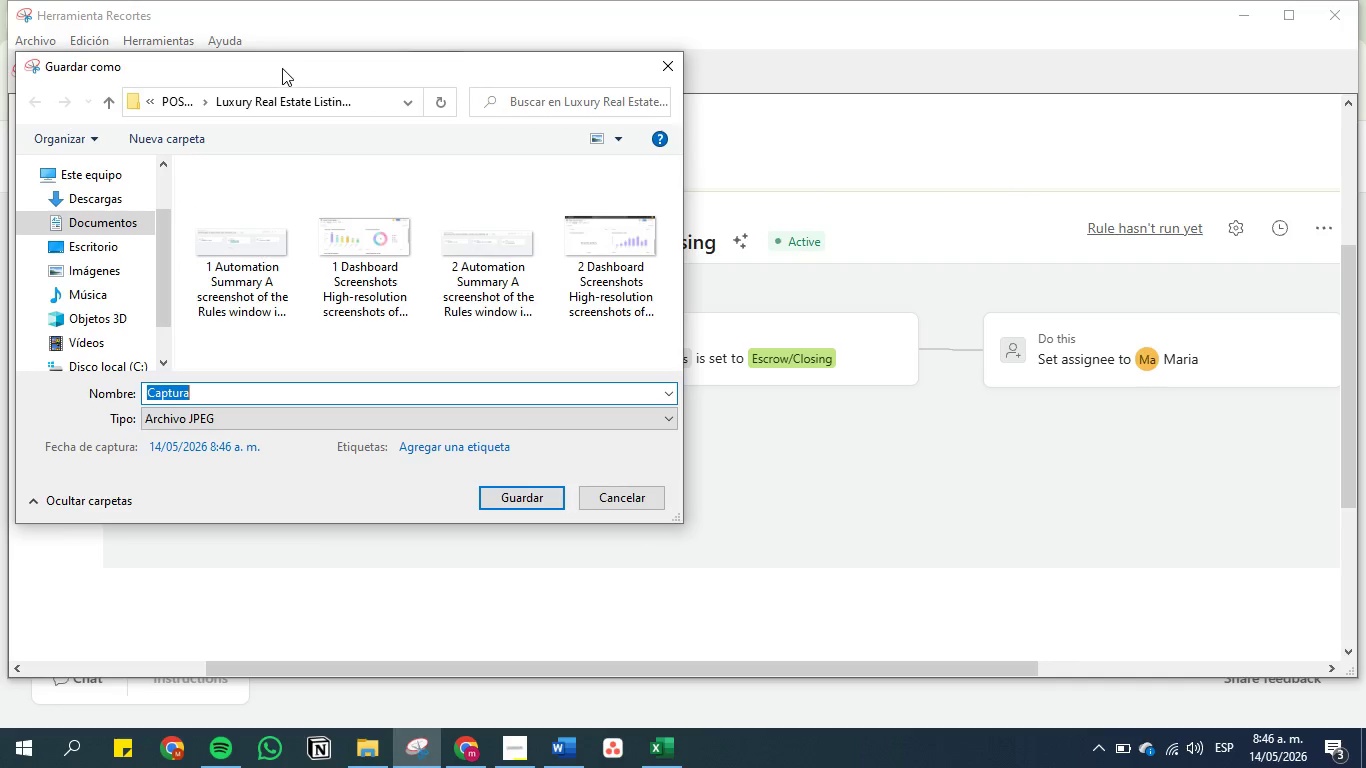 
key(Backspace)
 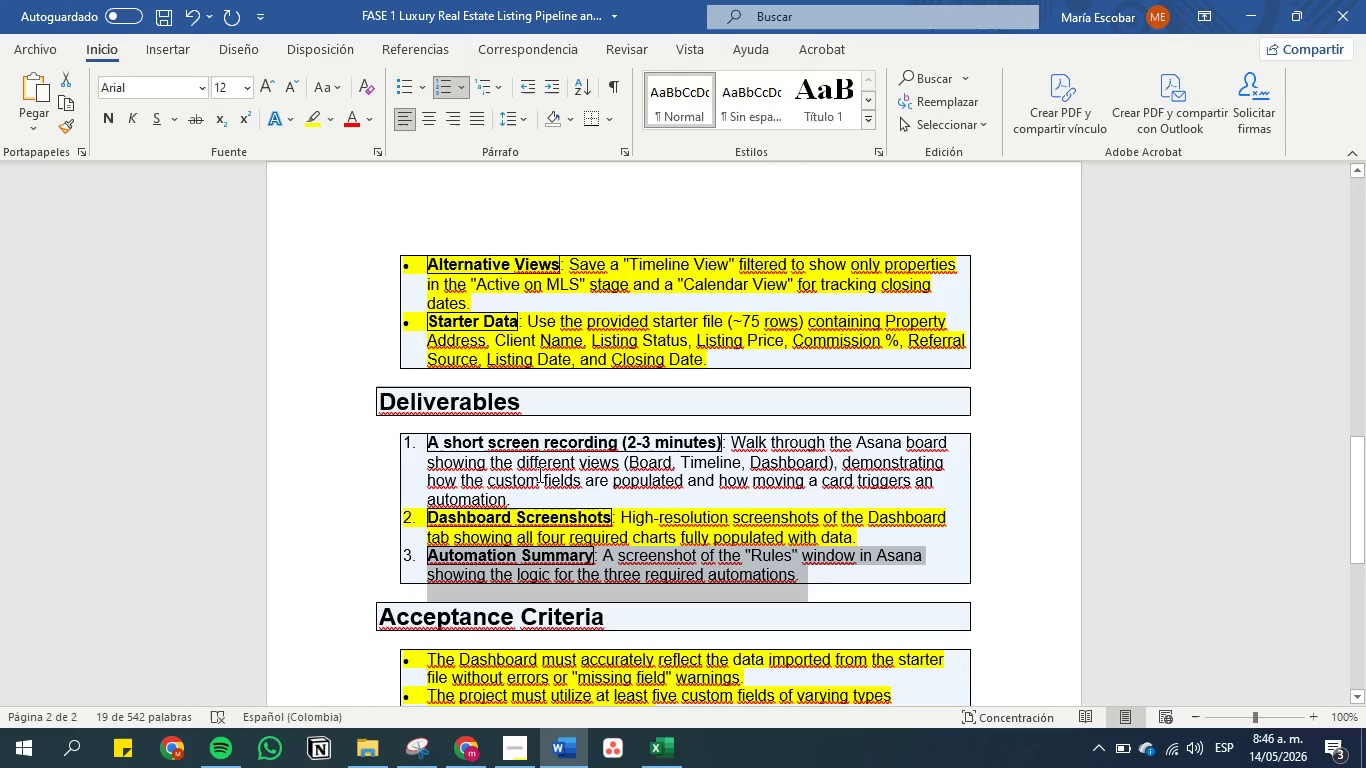 
key(Control+C)
 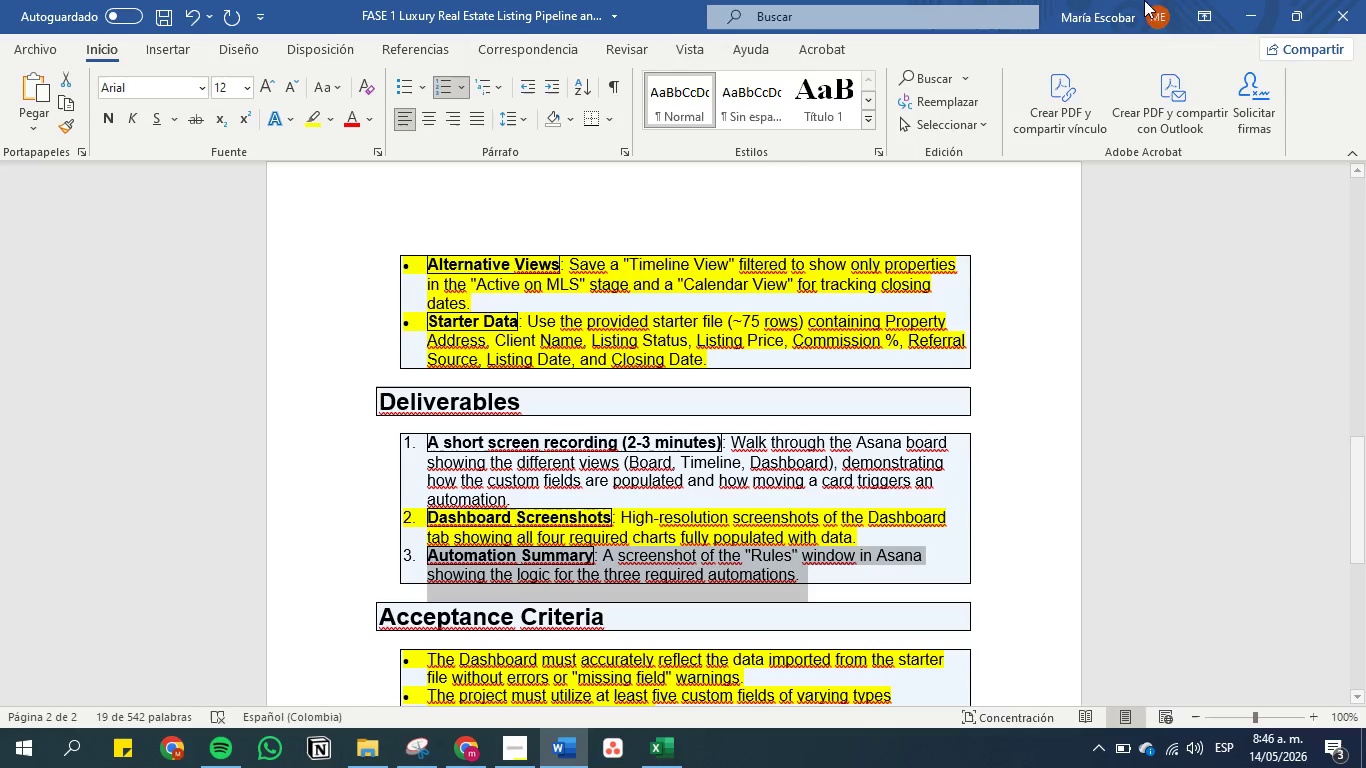 
key(PrintScreen)
 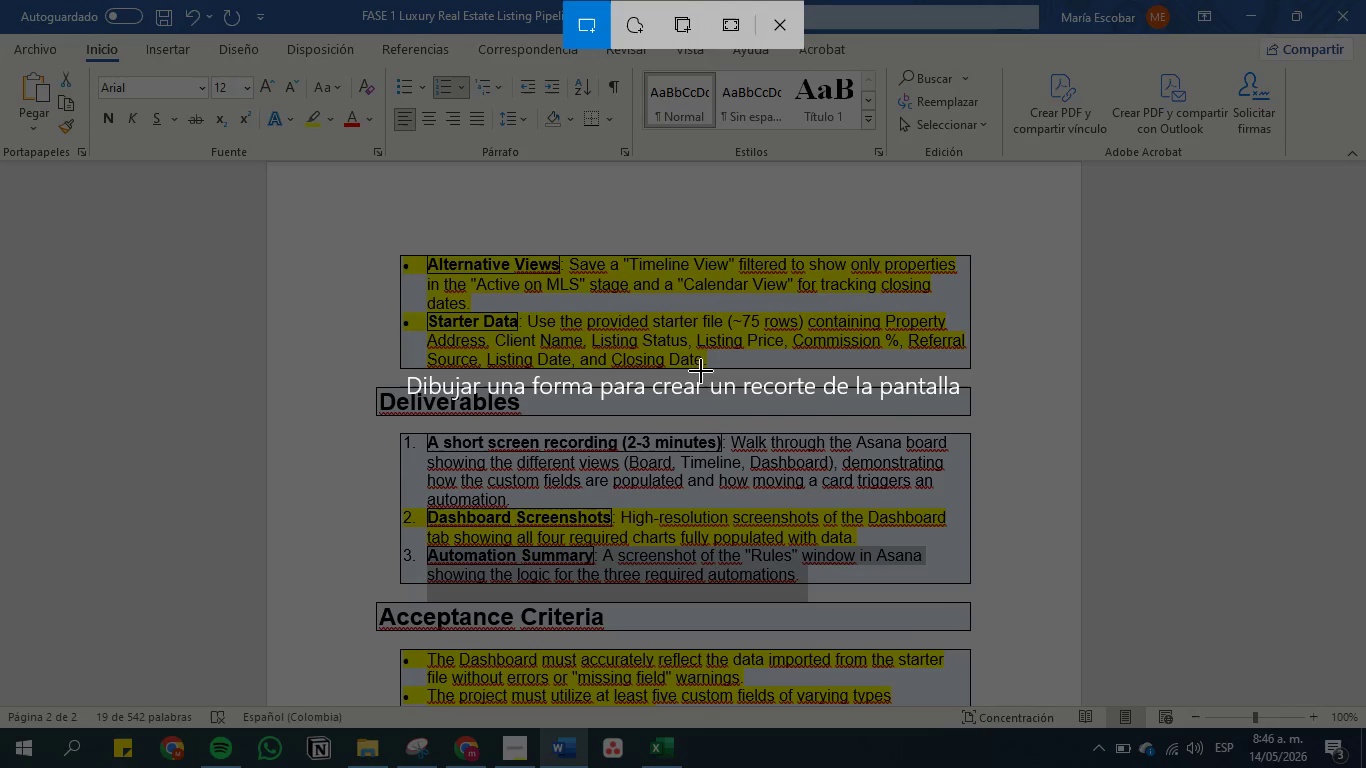 
left_click([693, 292])
 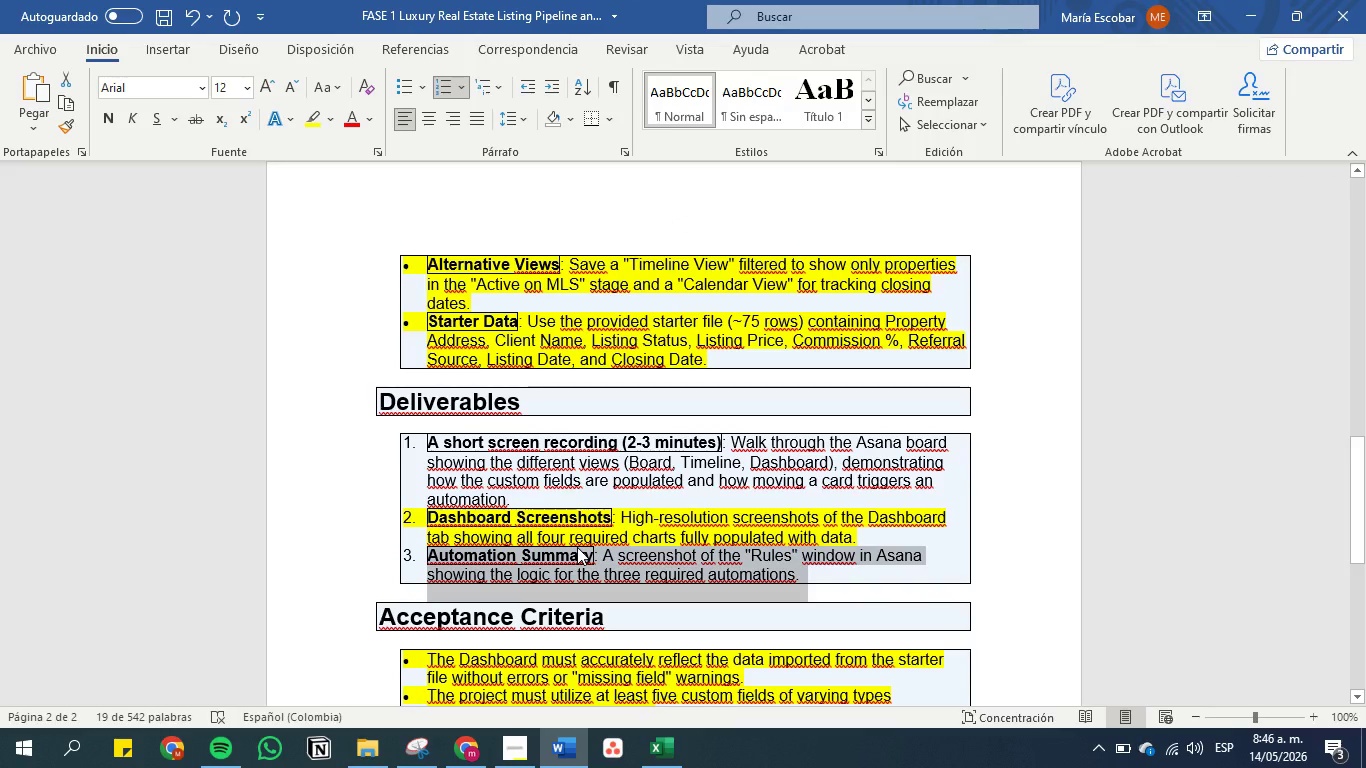 
key(Control+C)
 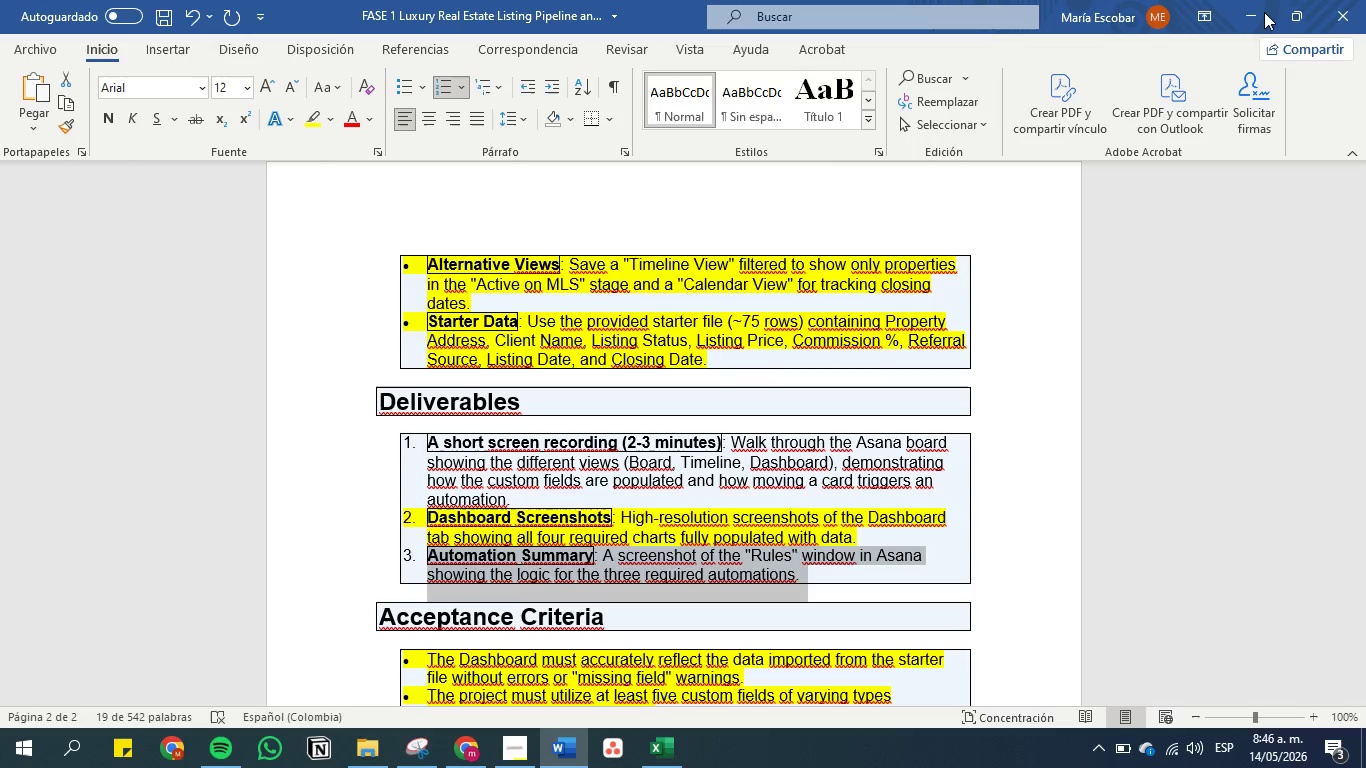 
left_click([1257, 16])
 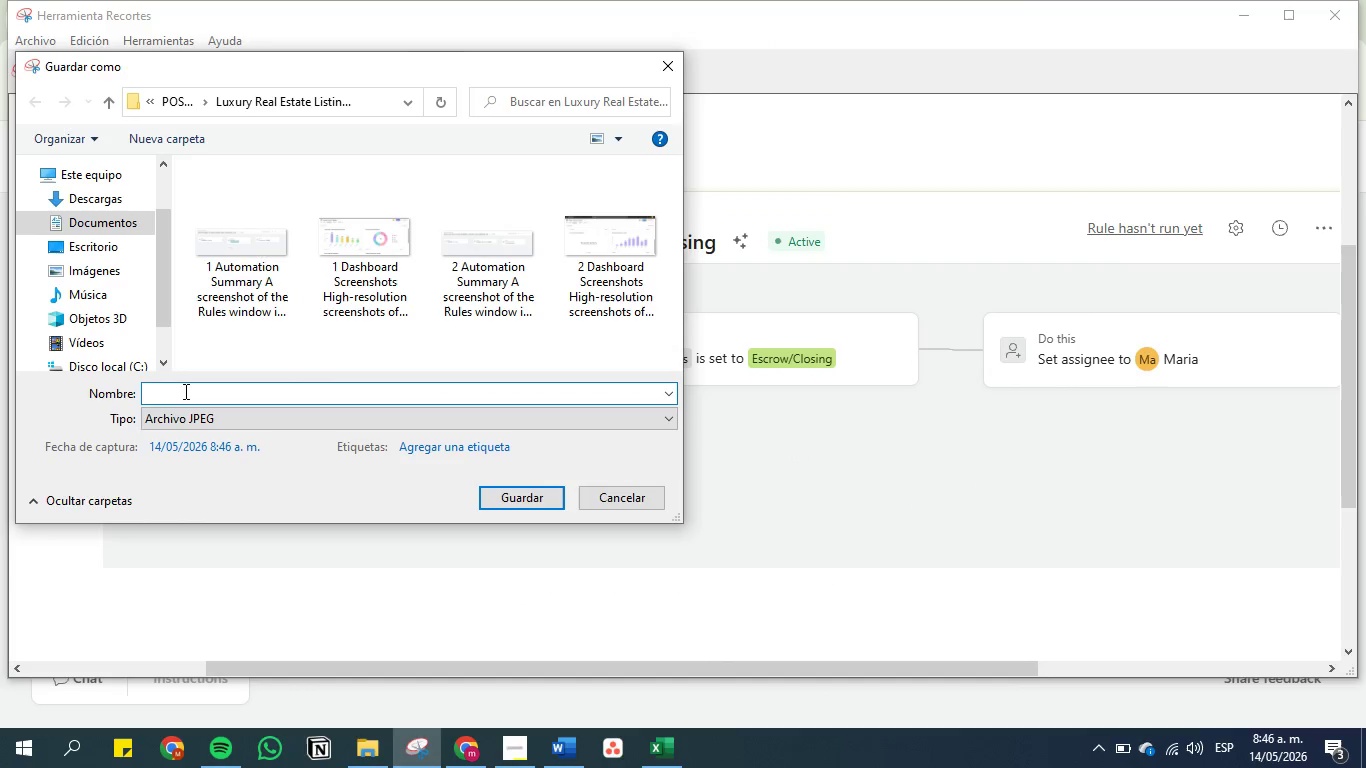 
left_click([184, 392])
 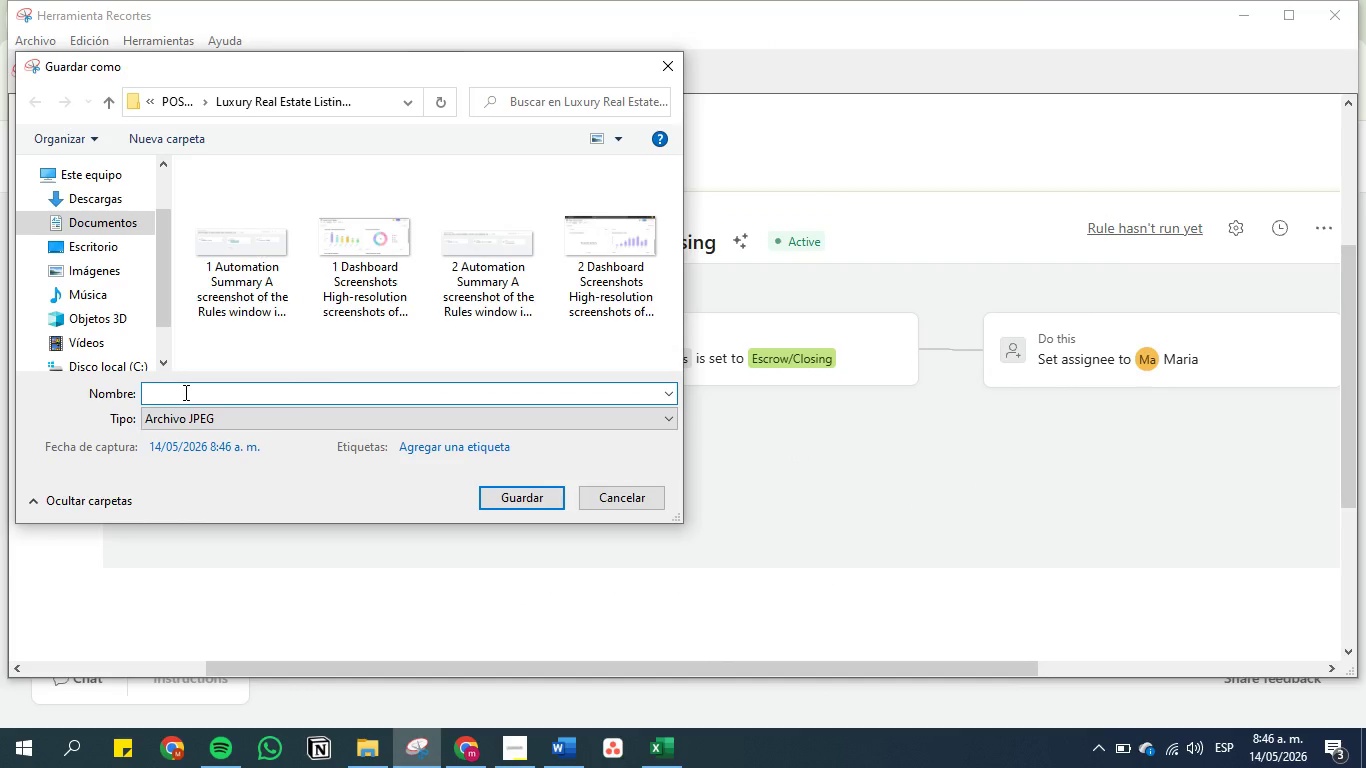 
key(Control+V)
 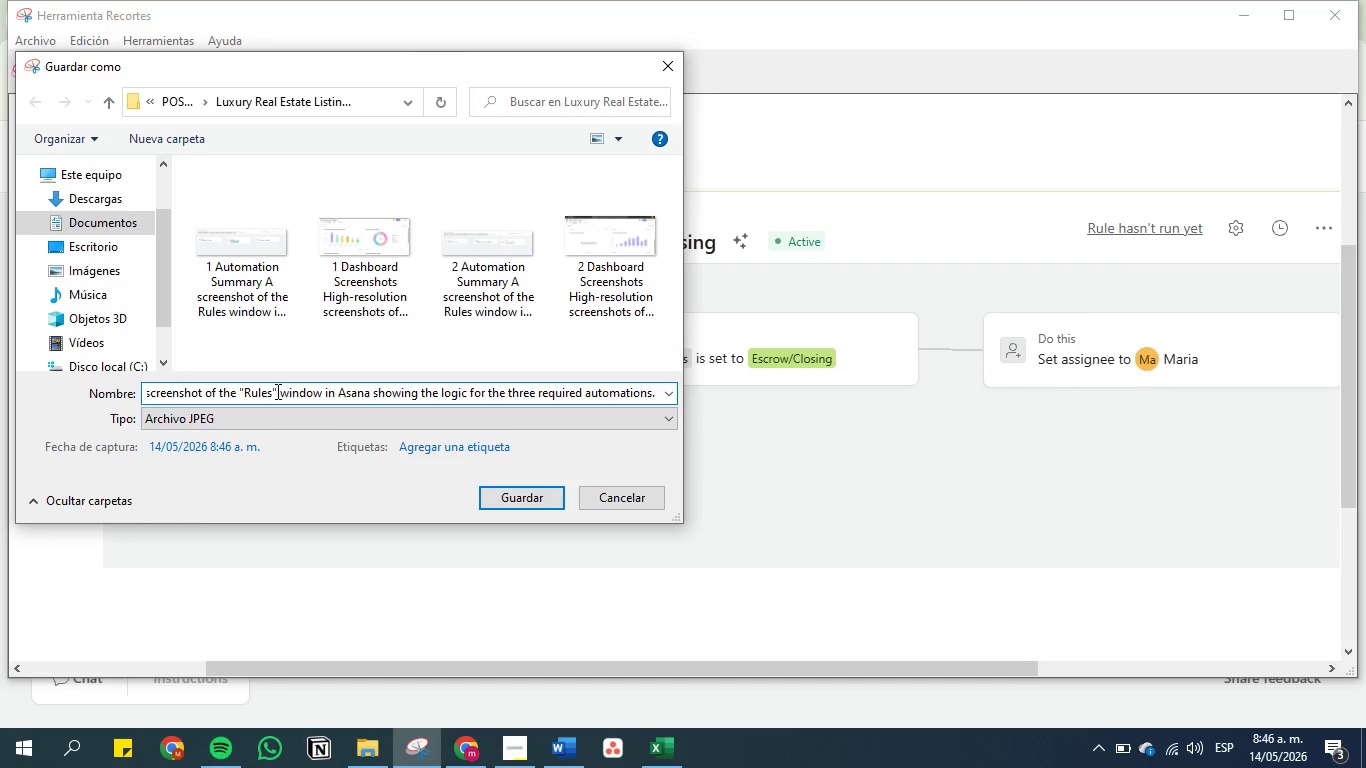 
key(Backspace)
 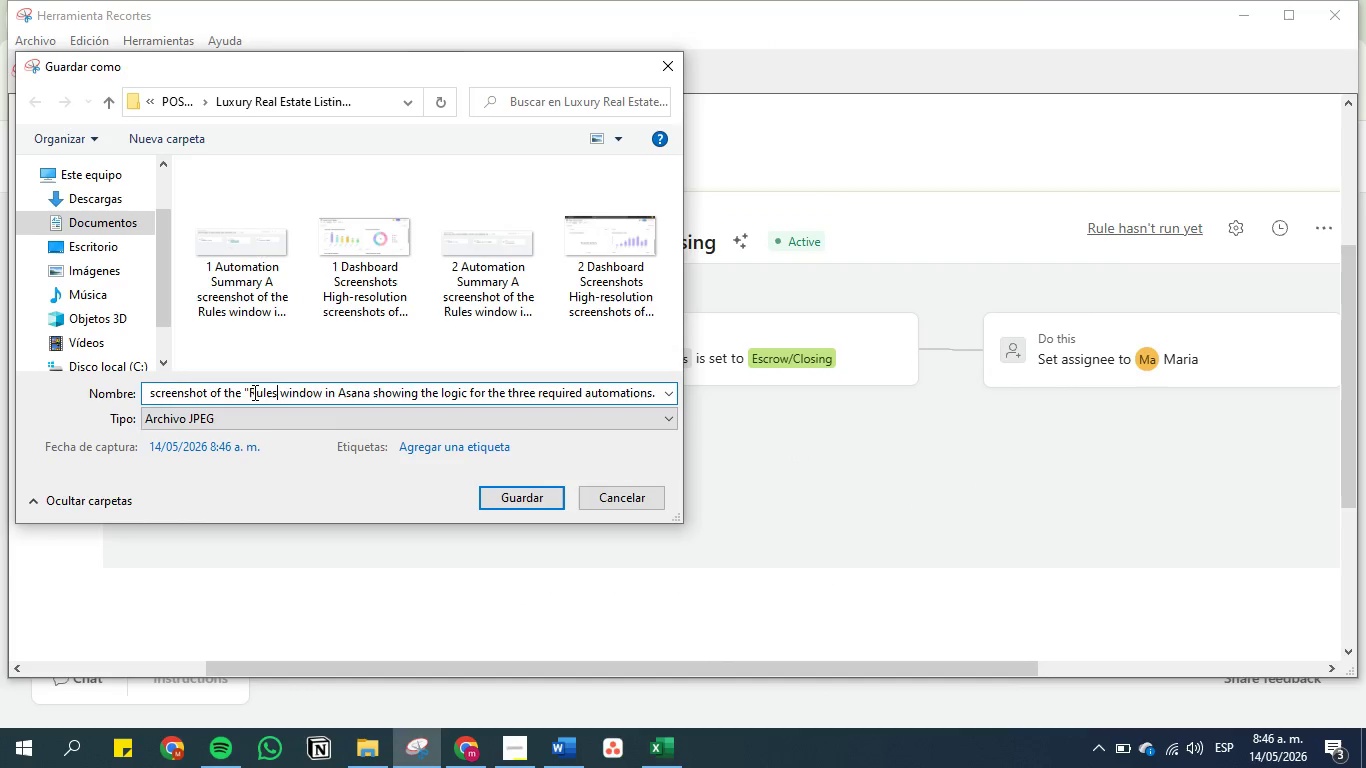 
left_click([253, 392])
 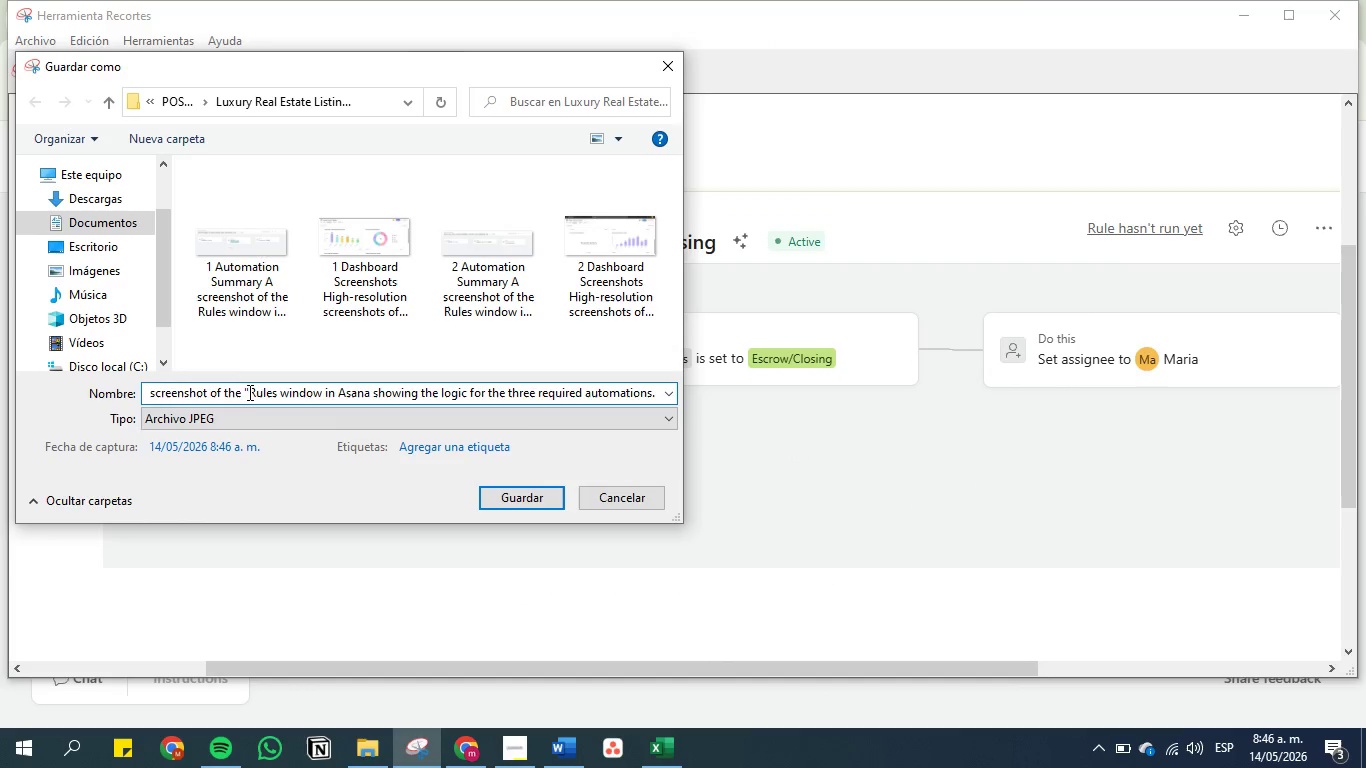 
left_click([247, 393])
 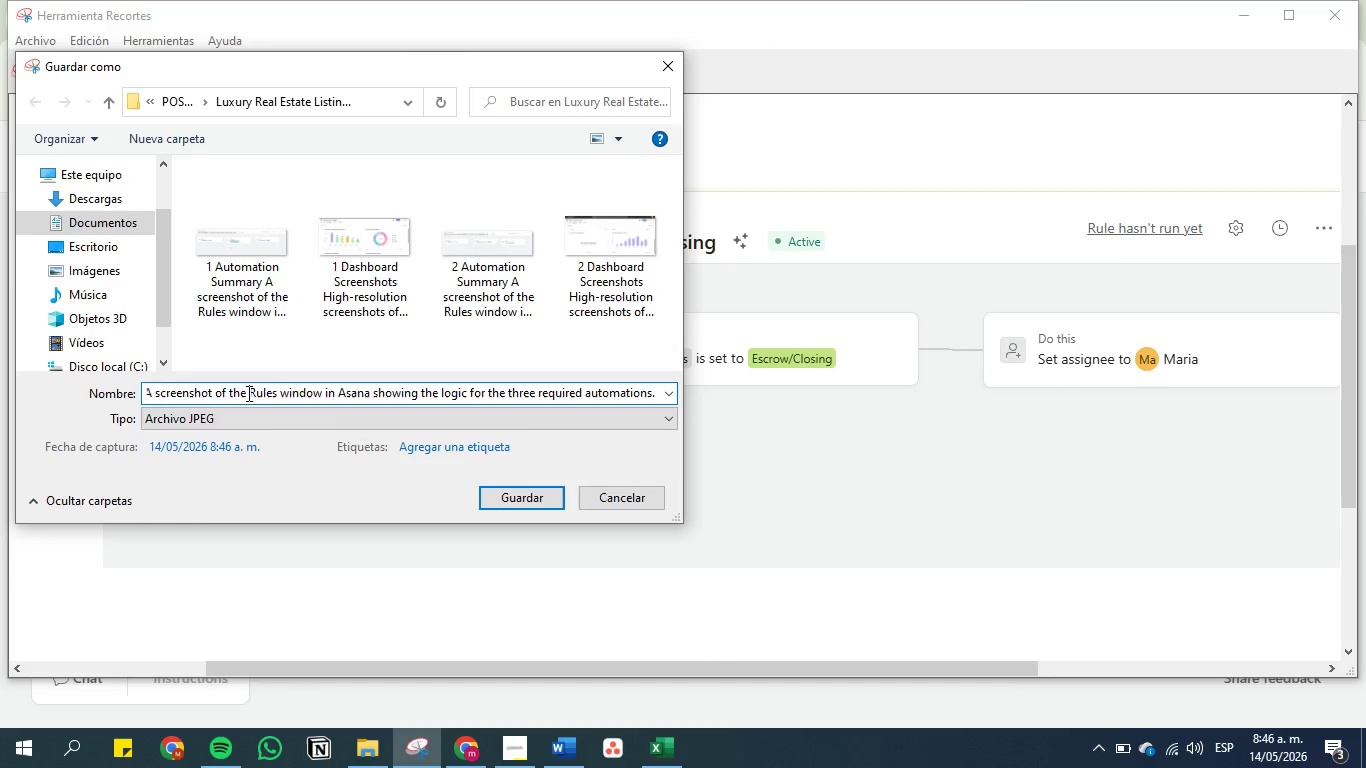 
key(Backspace)
 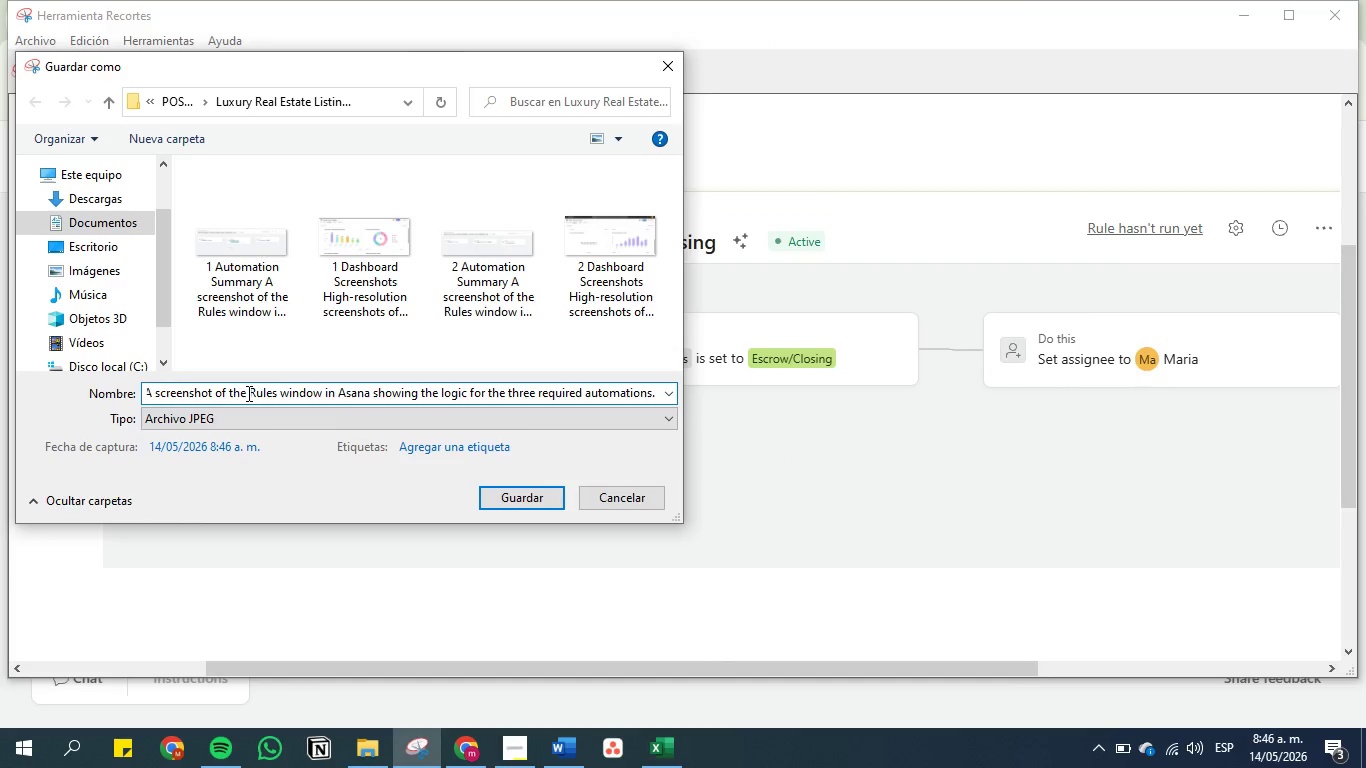 
hold_key(key=ArrowLeft, duration=1.14)
 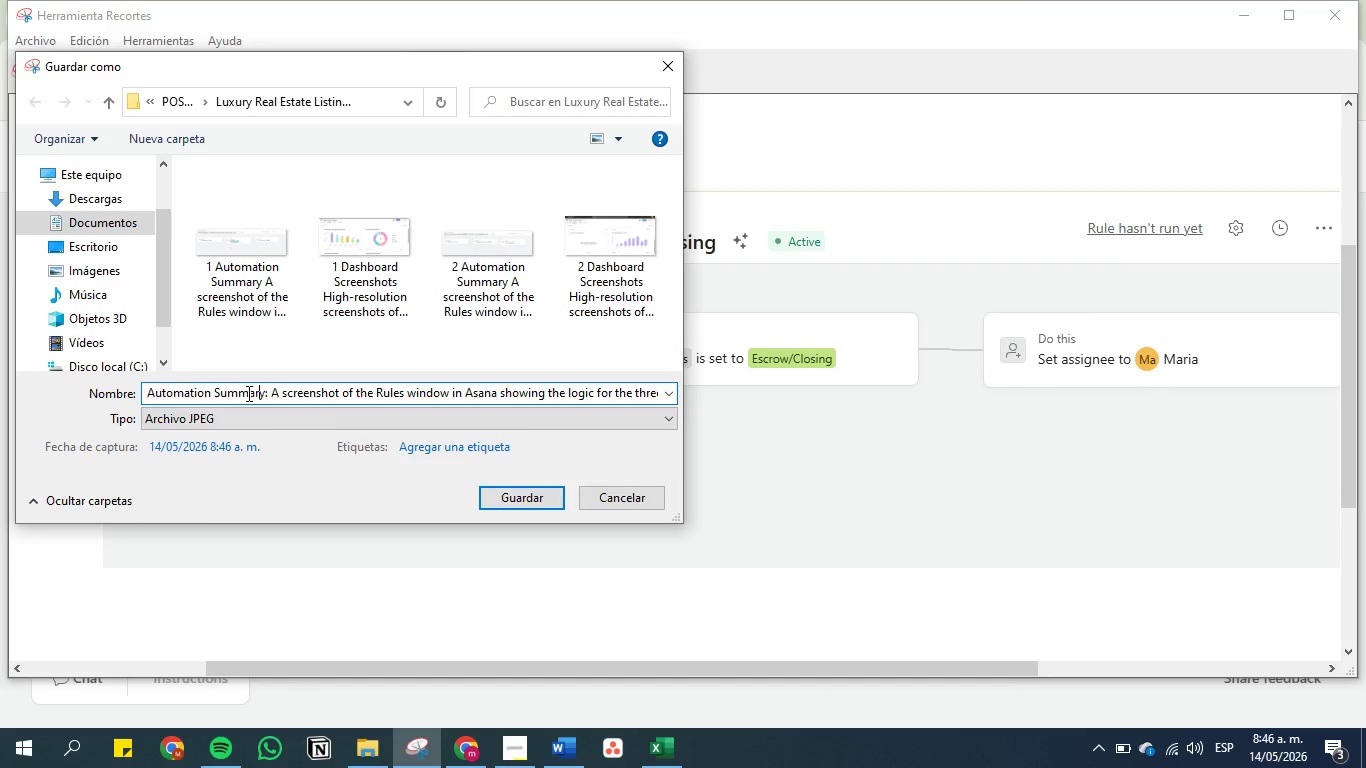 
hold_key(key=ArrowLeft, duration=0.59)
 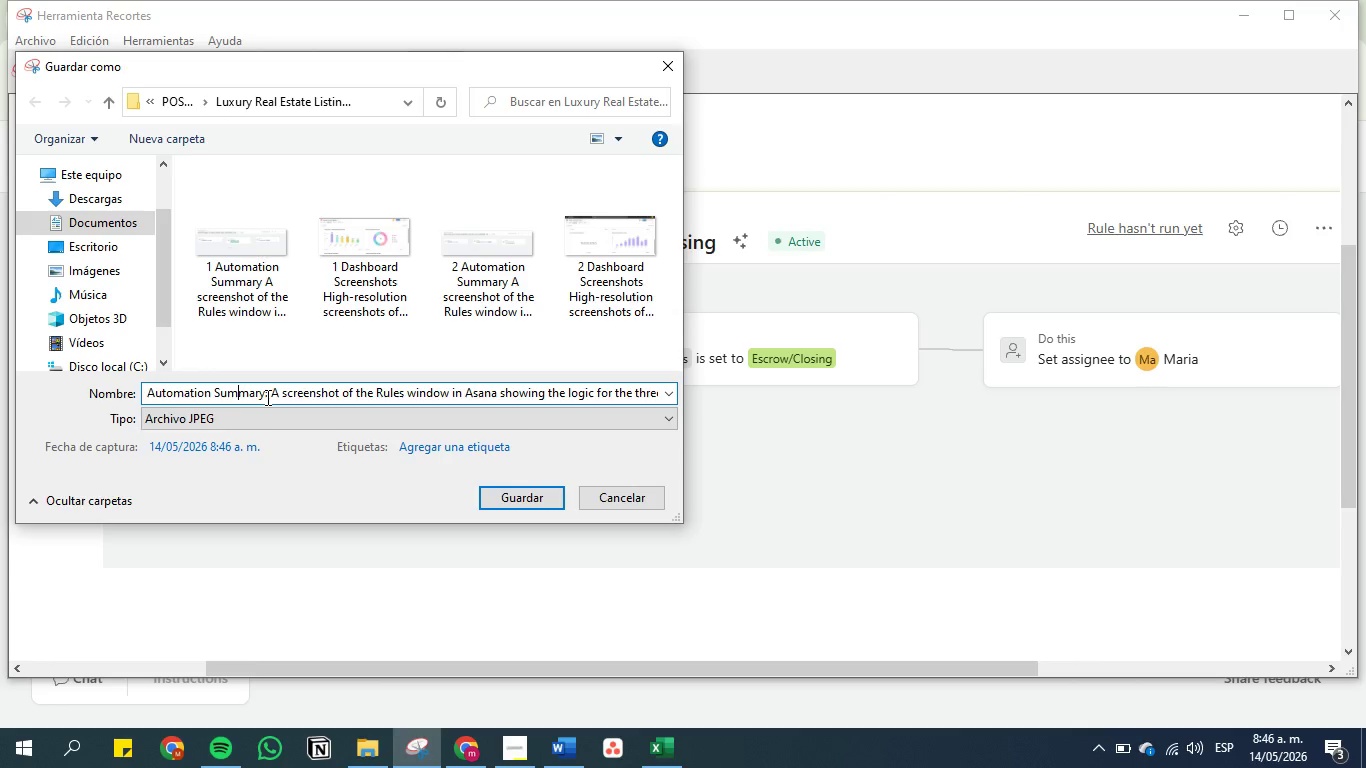 
left_click([270, 397])
 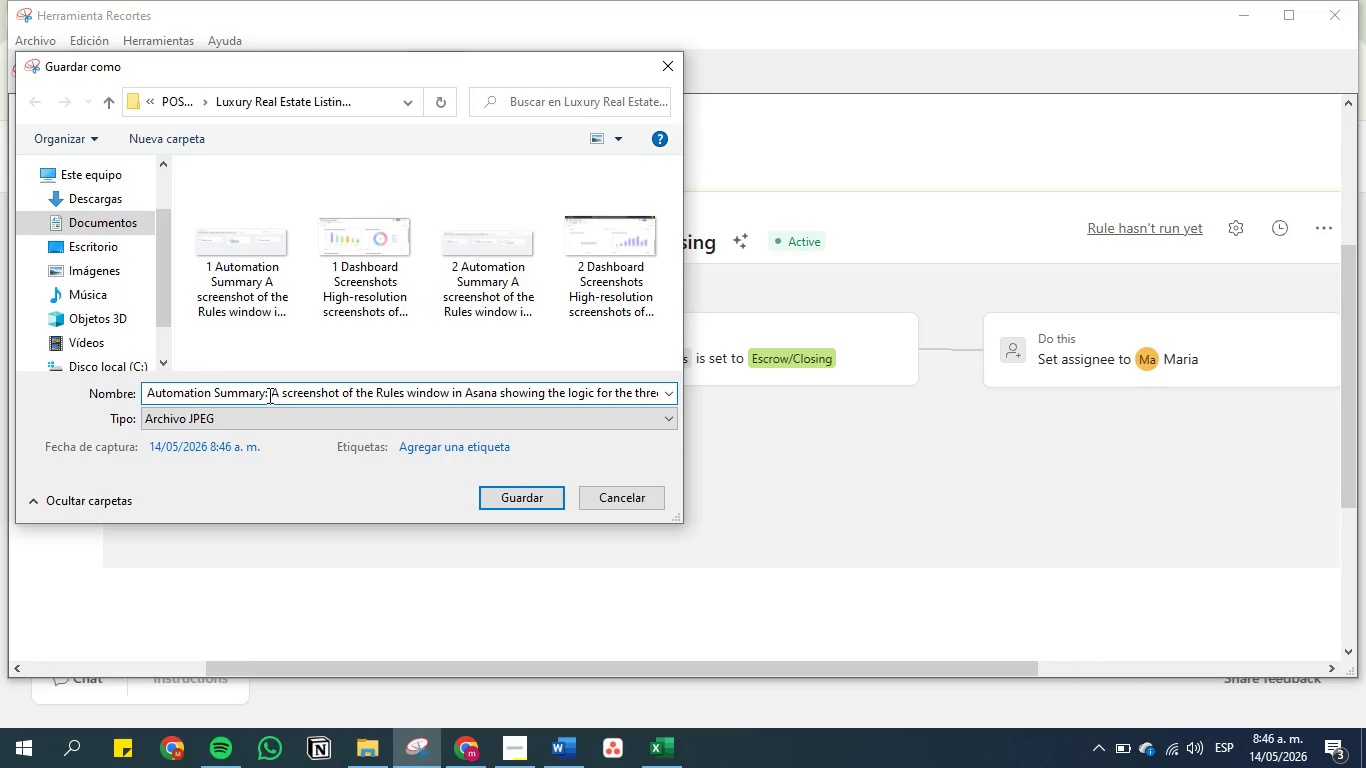 
left_click([267, 393])
 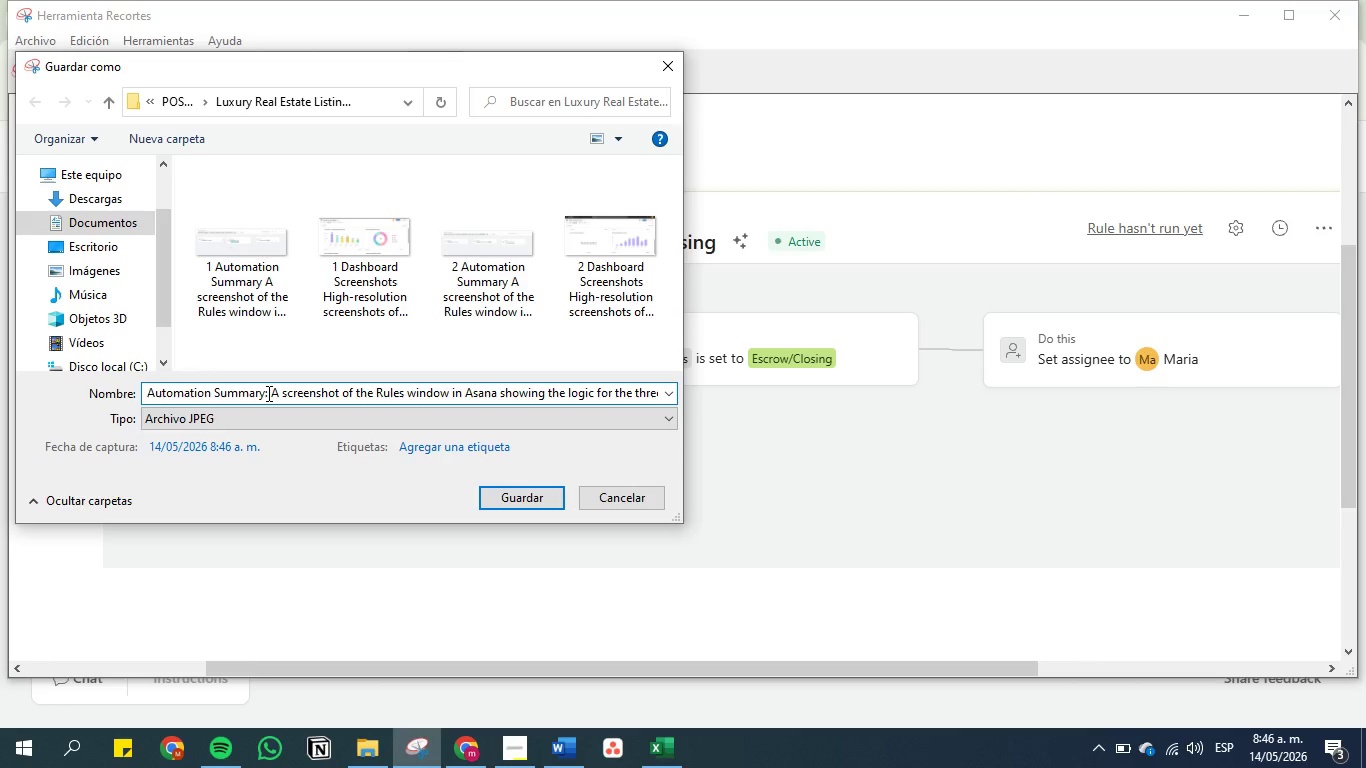 
key(Backspace)
 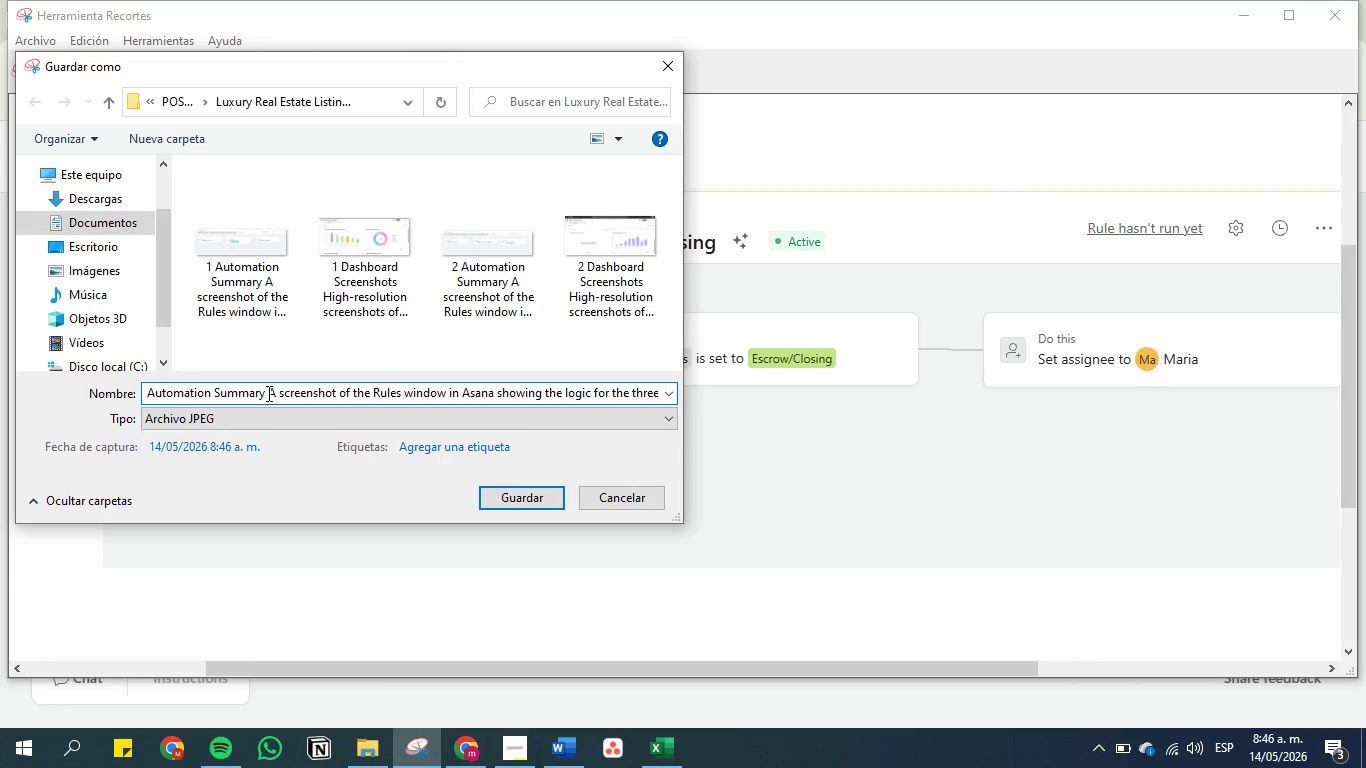 
hold_key(key=ArrowLeft, duration=1.3)
 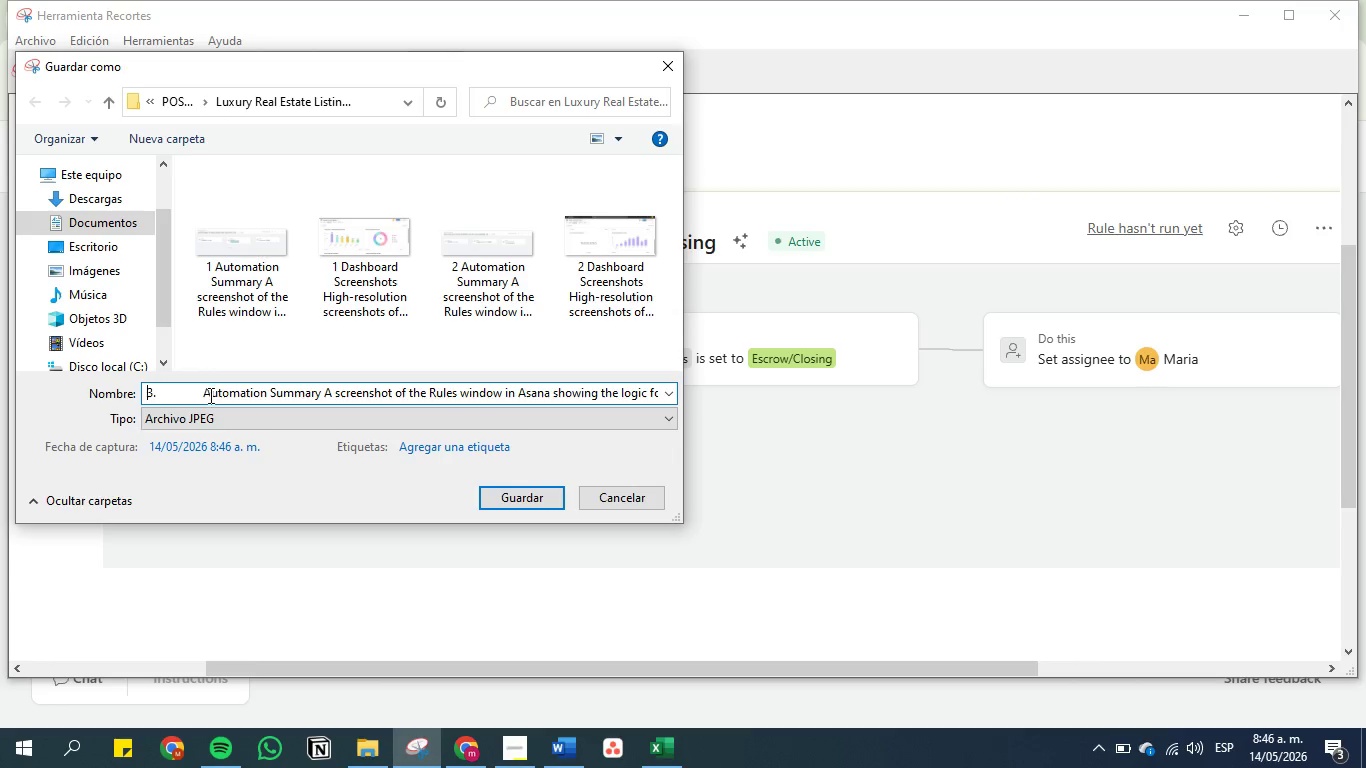 
left_click([205, 395])
 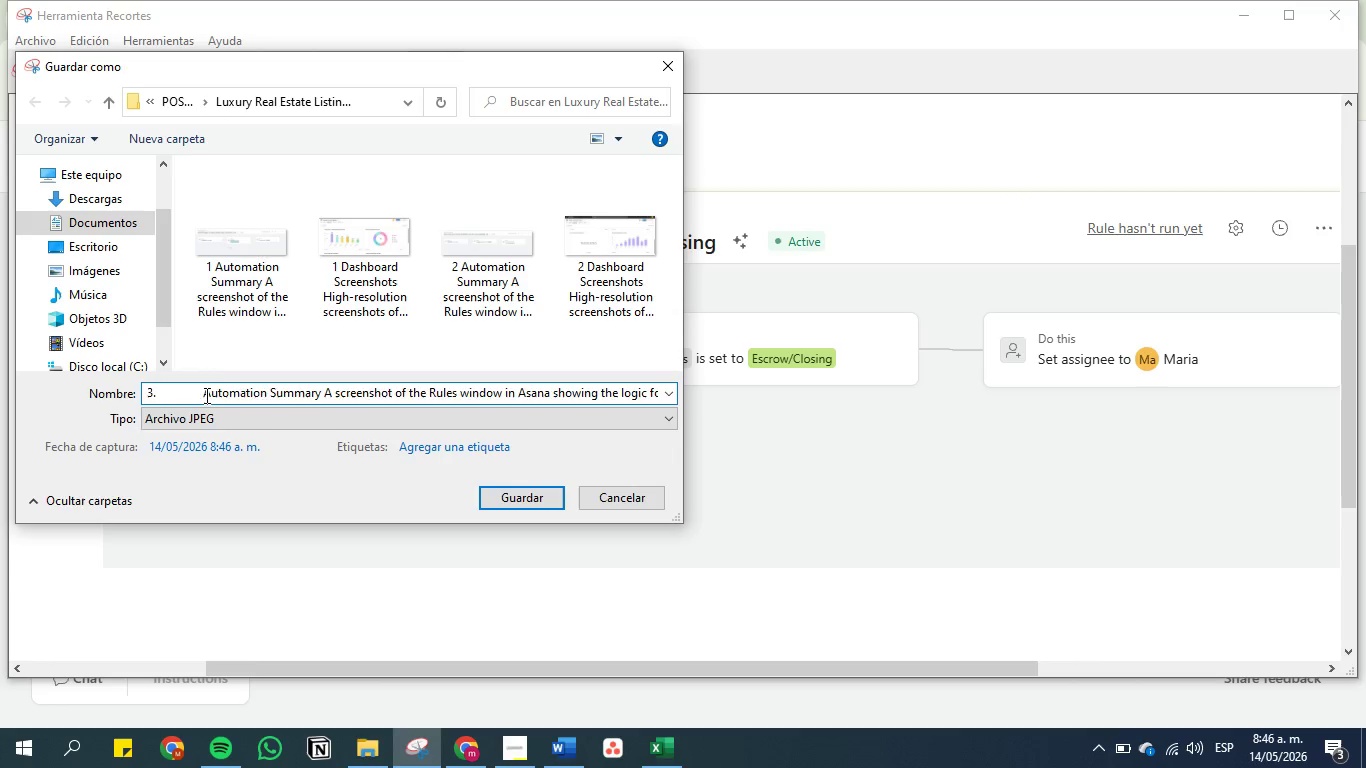 
hold_key(key=Backspace, duration=0.88)
 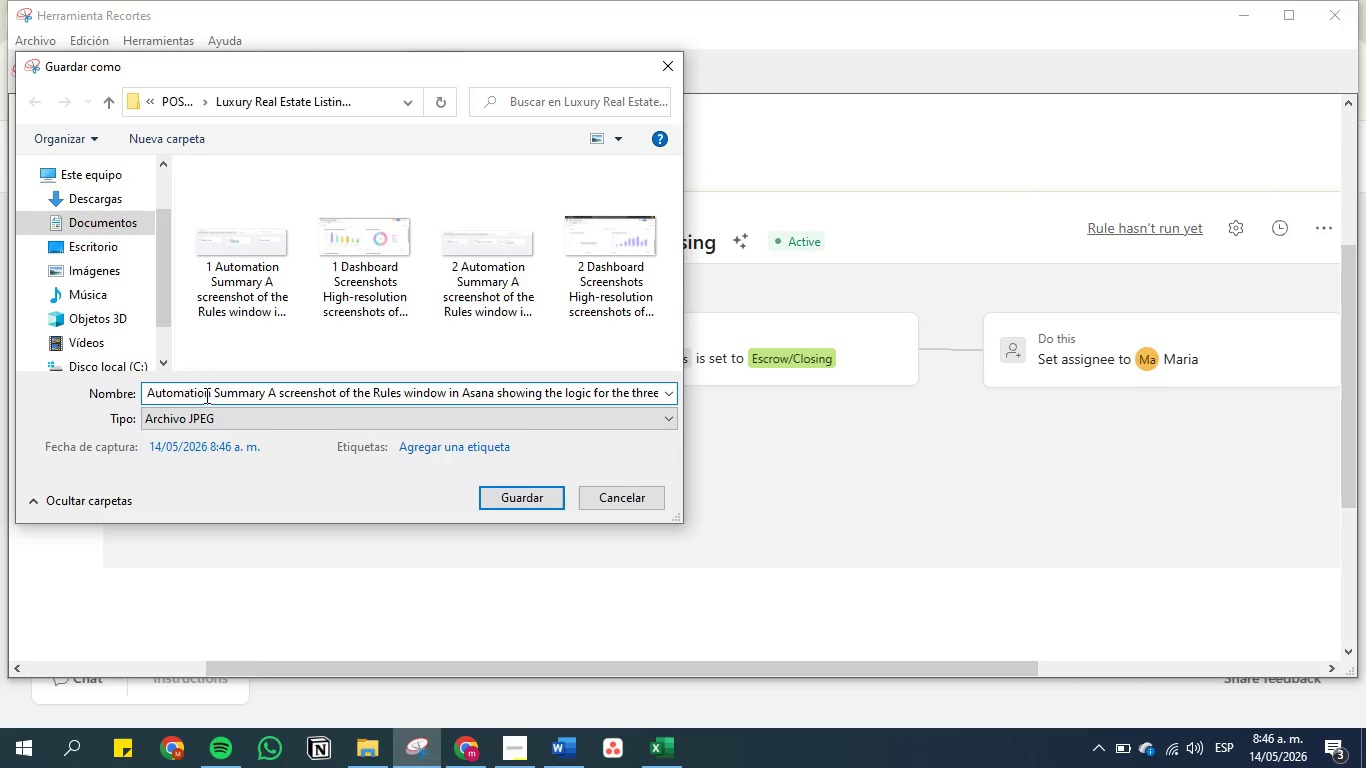 
key(3)
 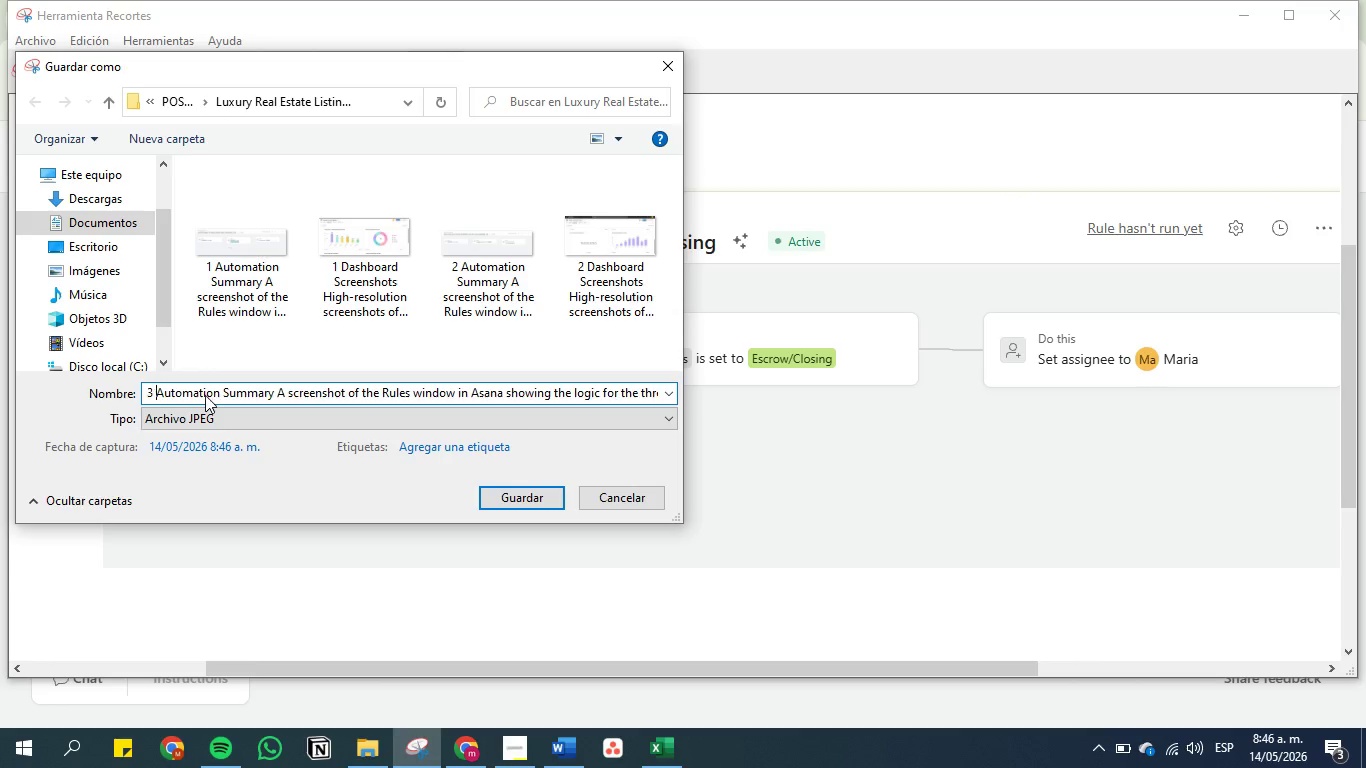 
key(Space)
 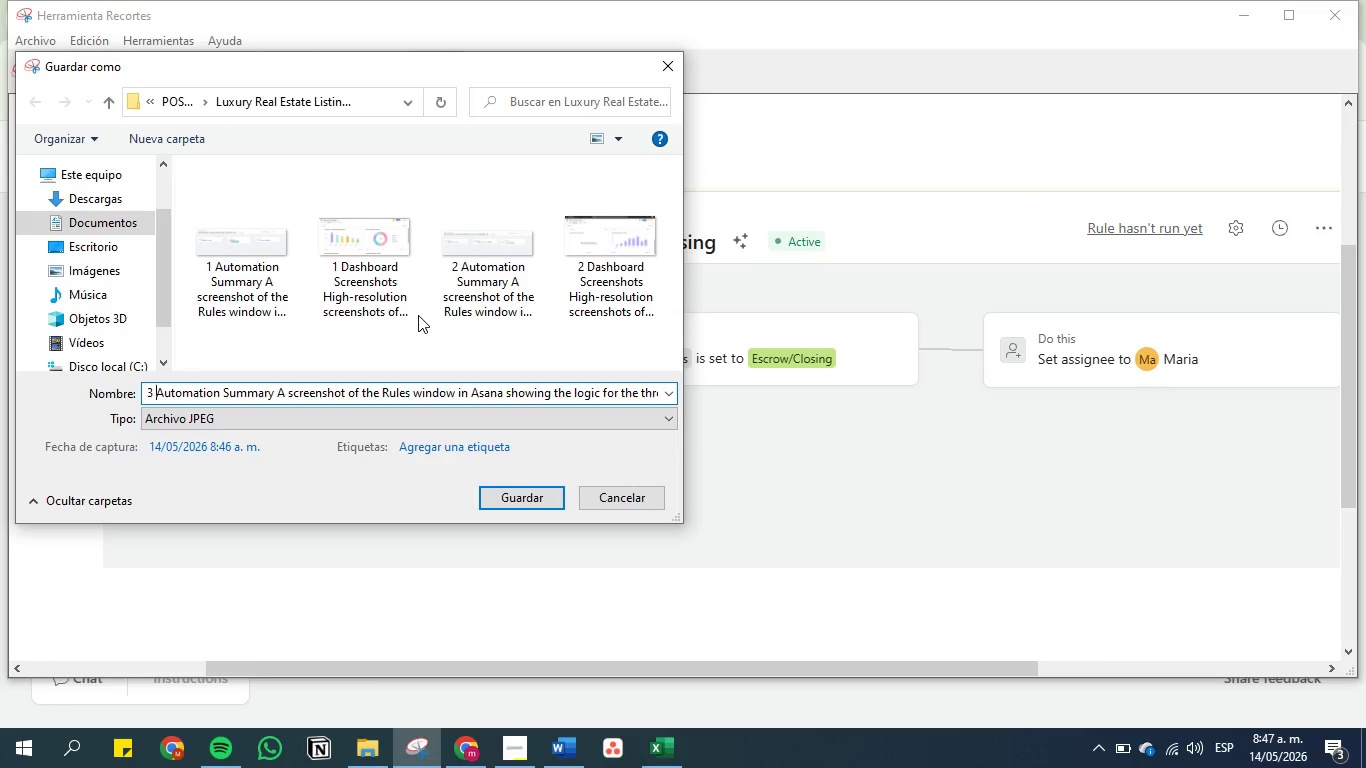 
wait(13.78)
 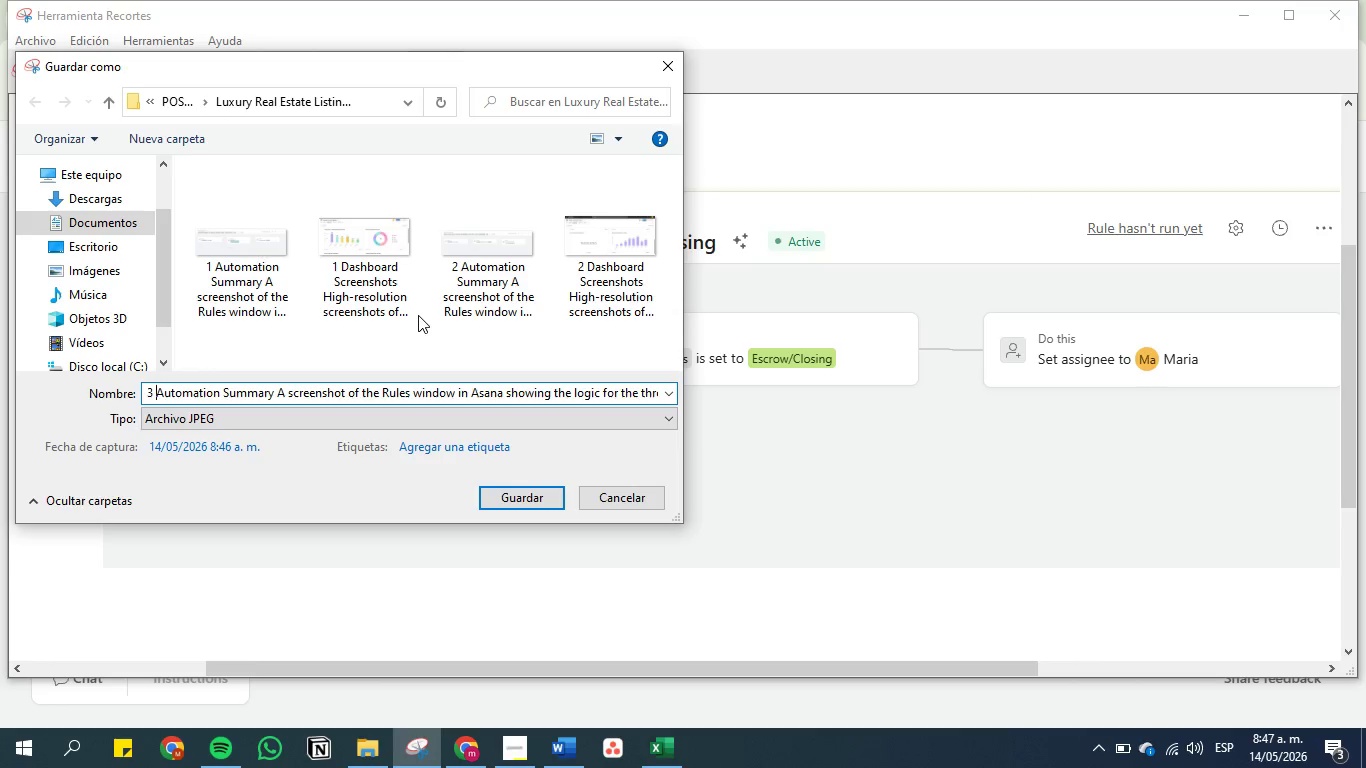 
left_click([509, 498])
 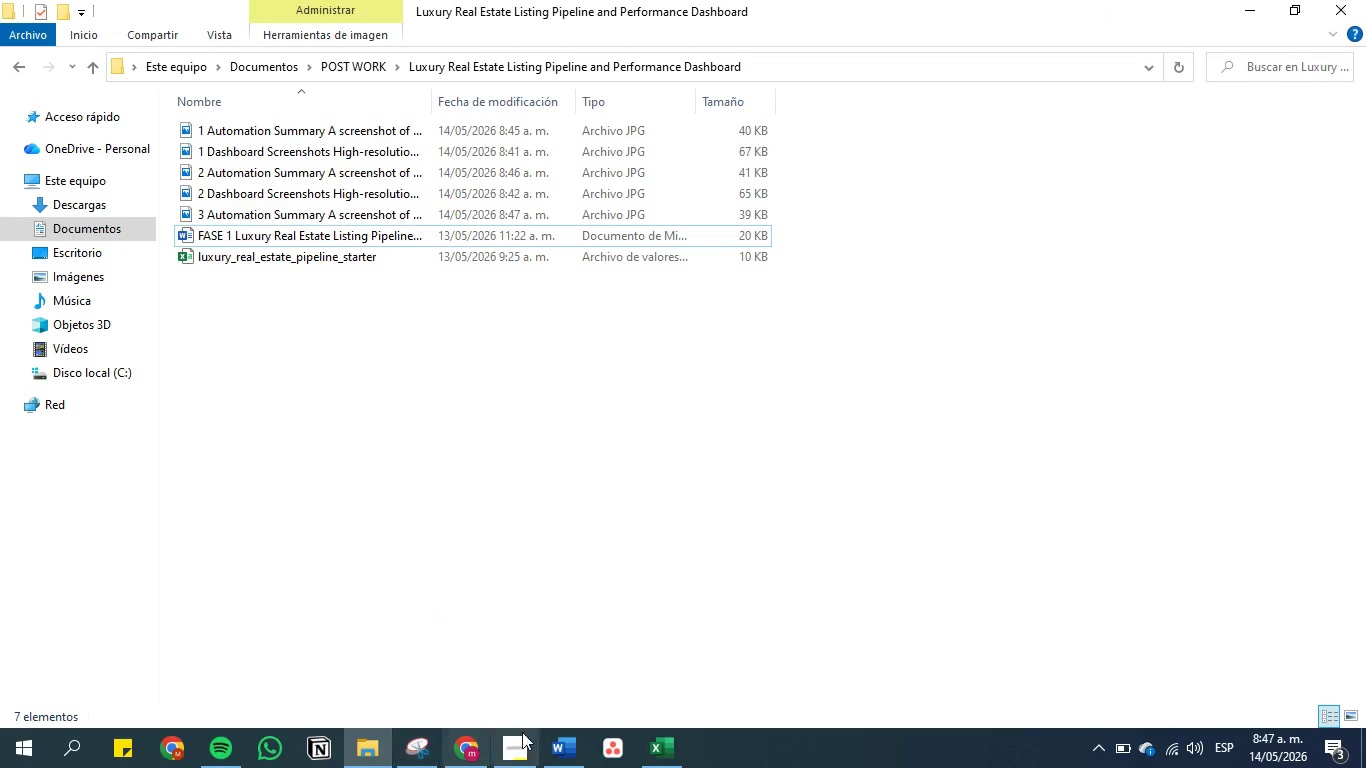 
wait(28.91)
 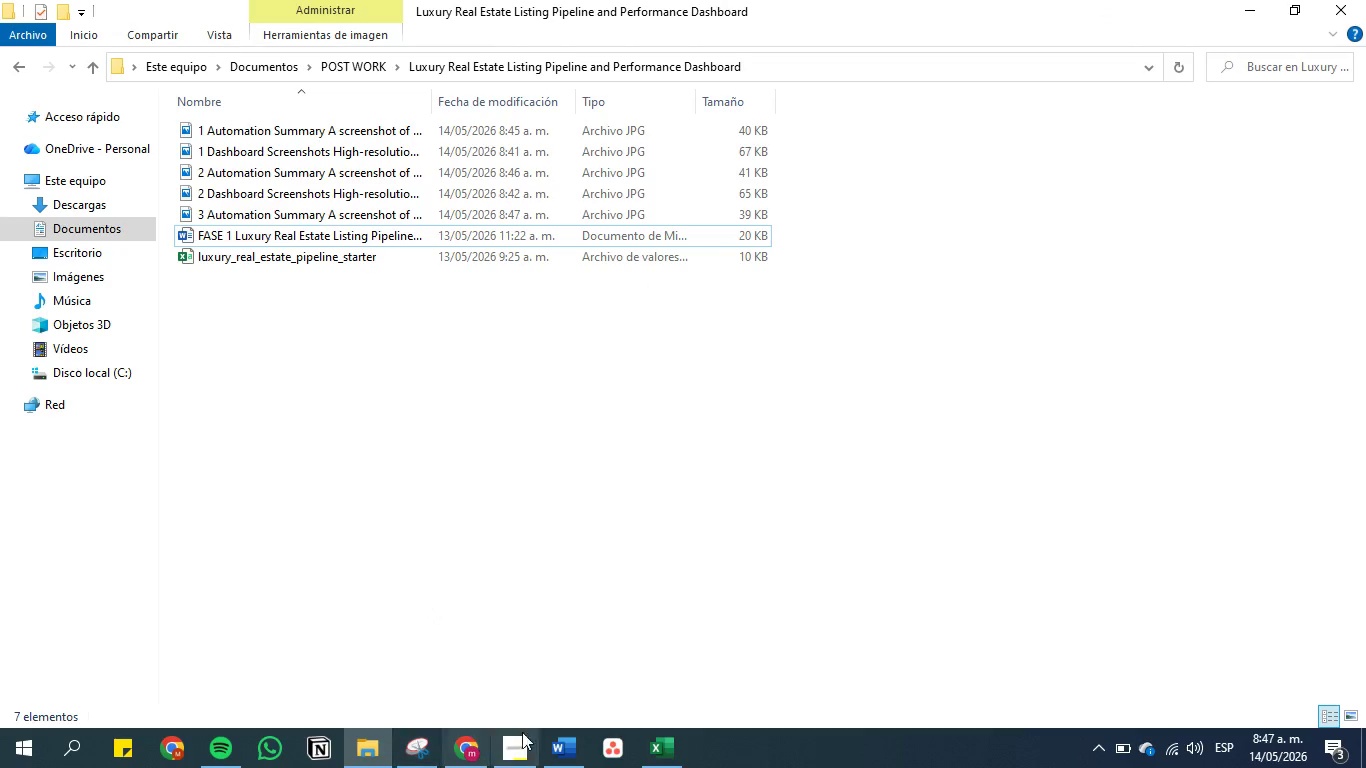 
left_click([307, 114])
 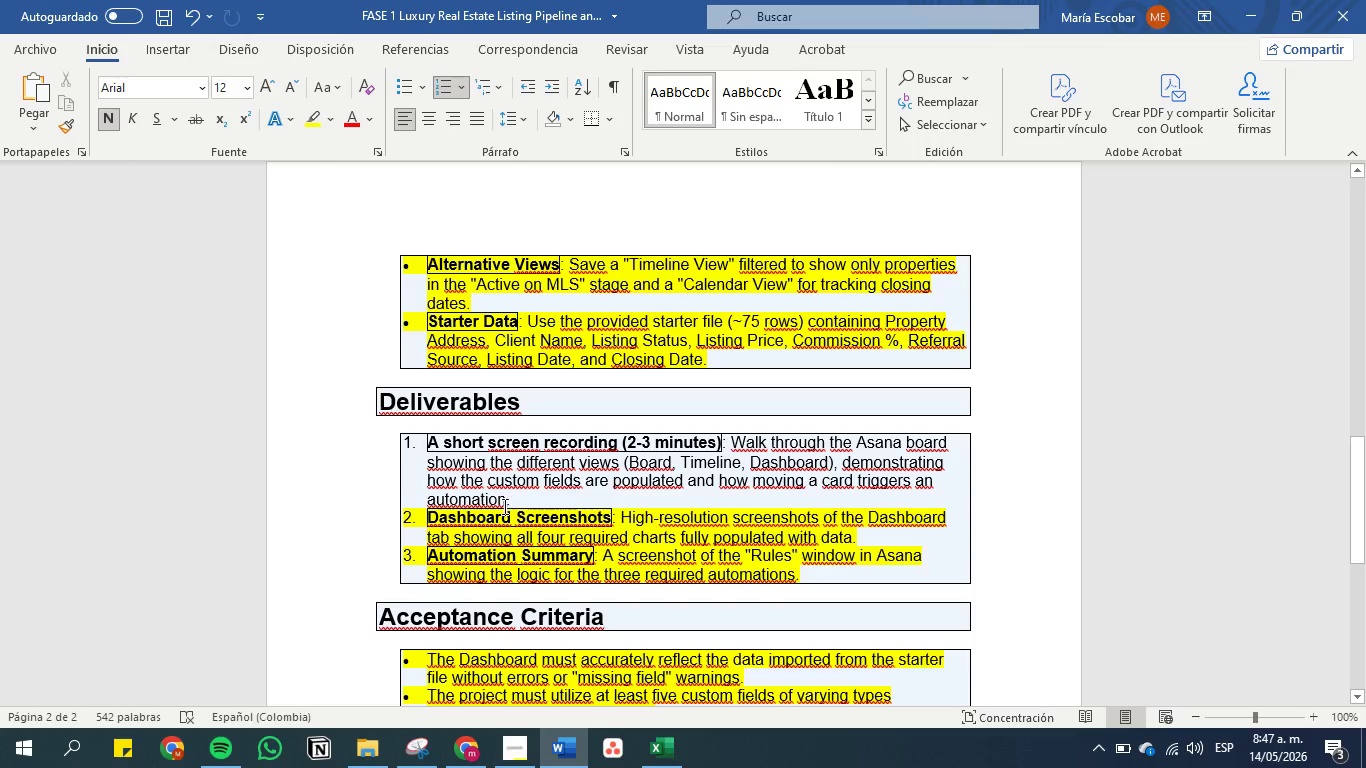 
left_click([524, 498])
 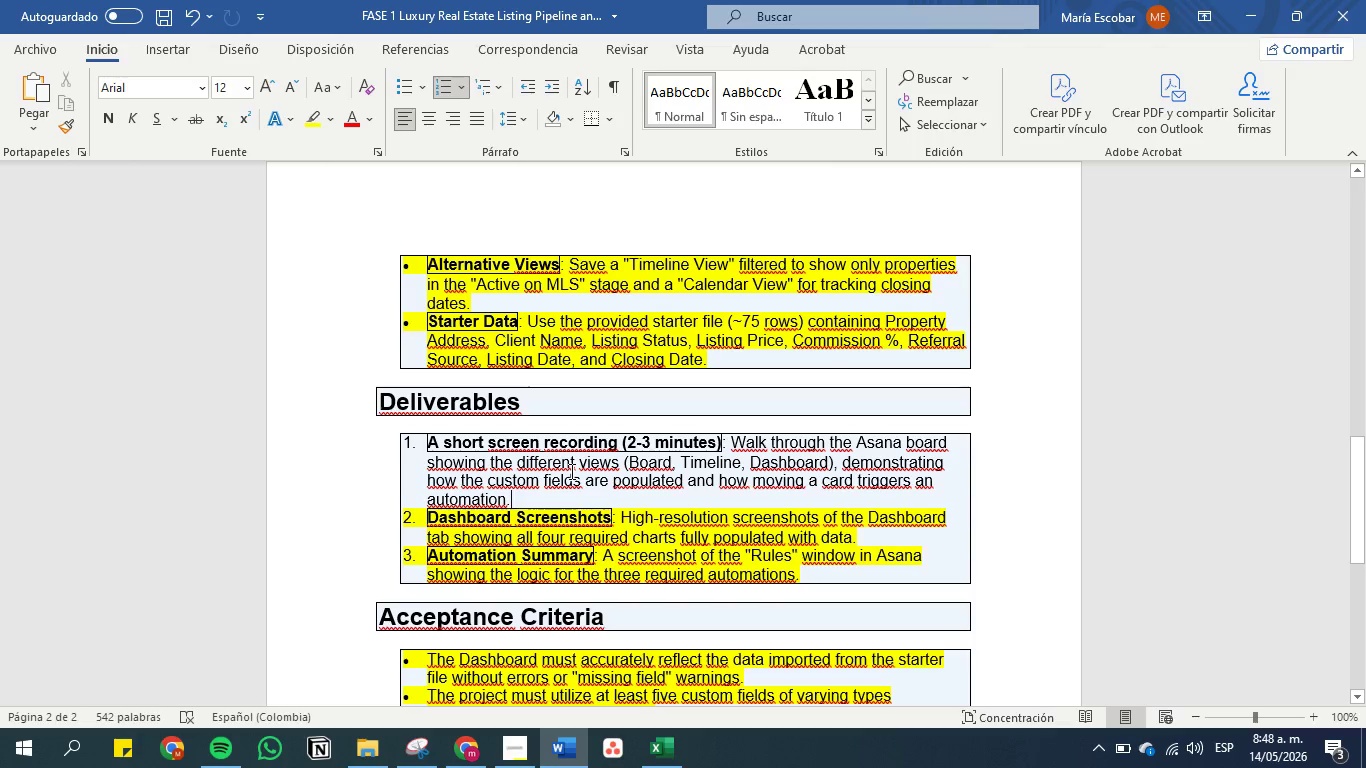 
wait(31.69)
 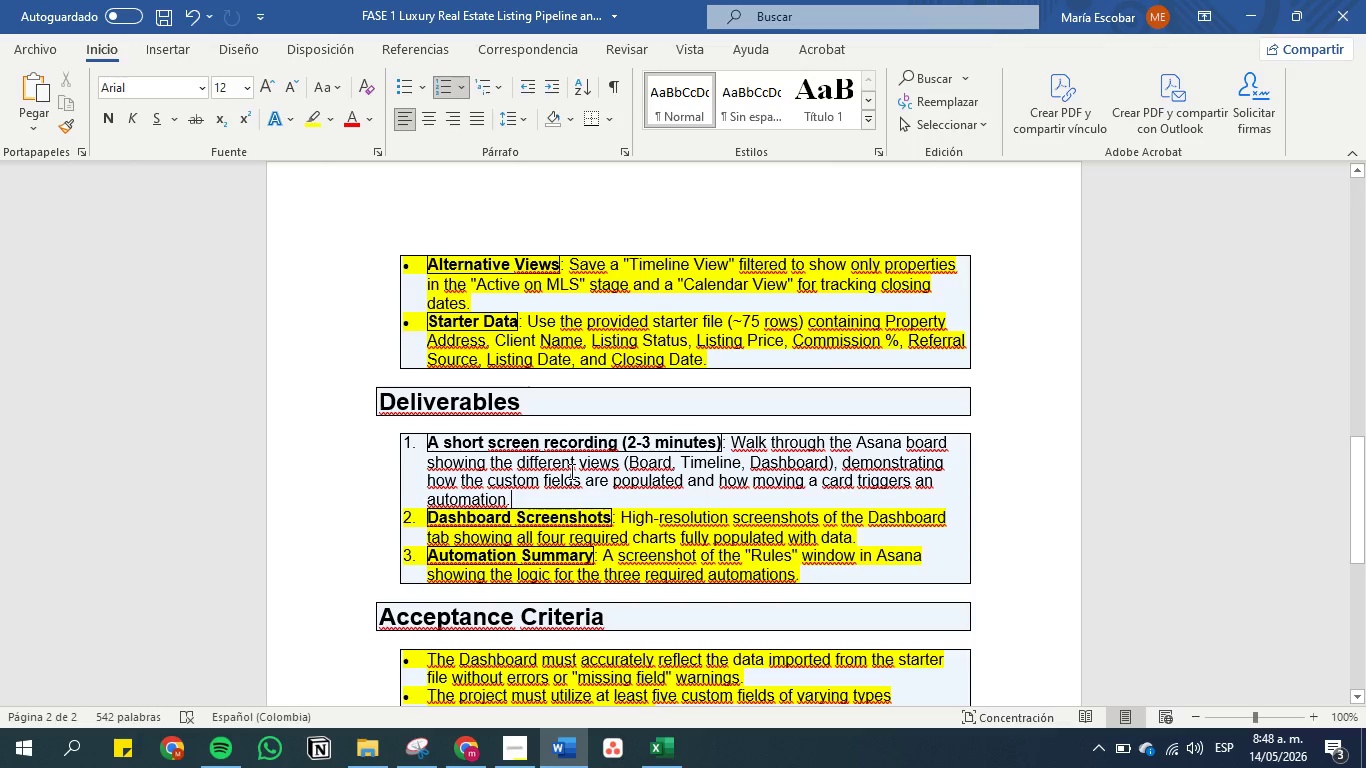 
left_click([517, 751])